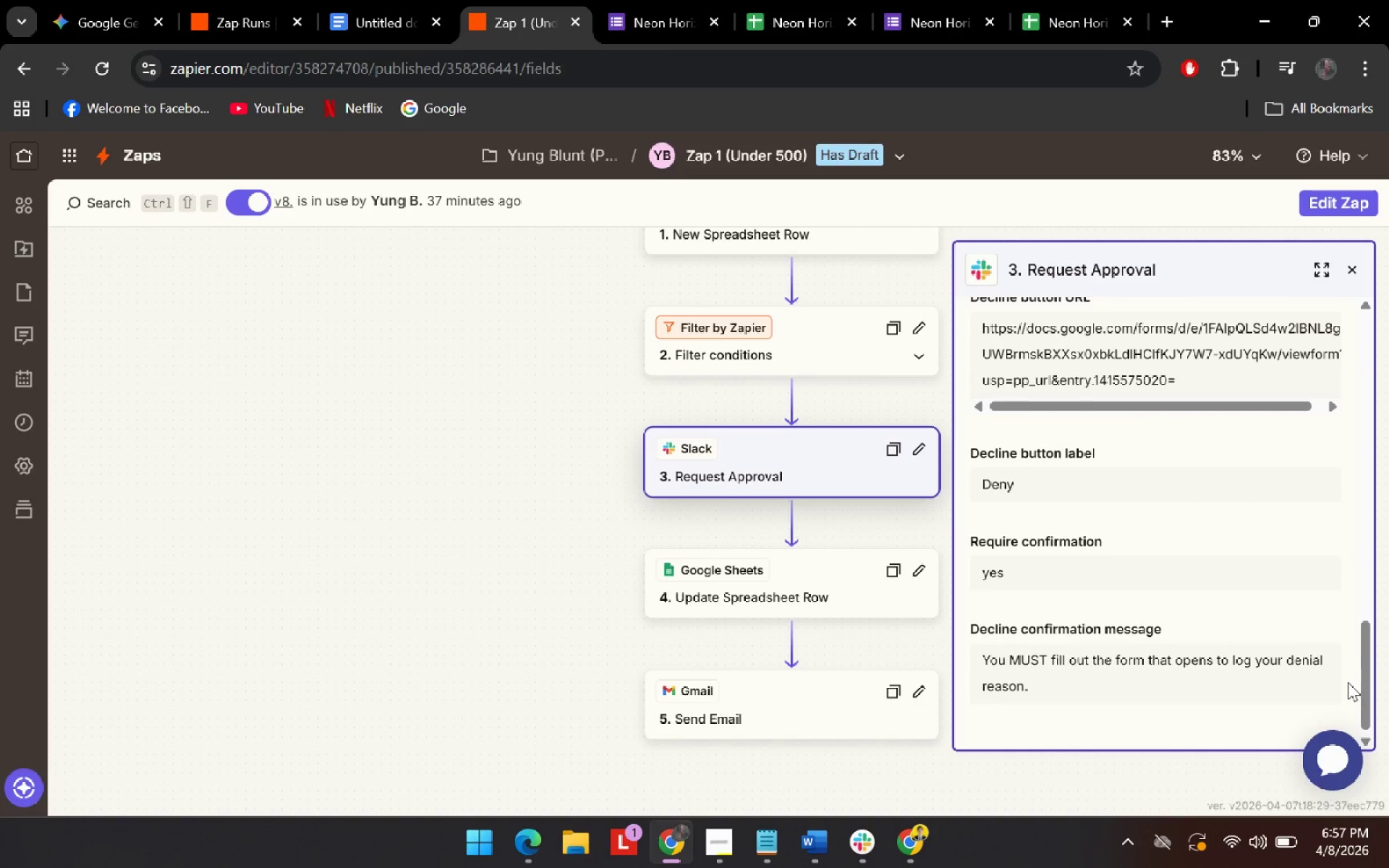 
left_click_drag(start_coordinate=[1348, 682], to_coordinate=[1350, 661])
 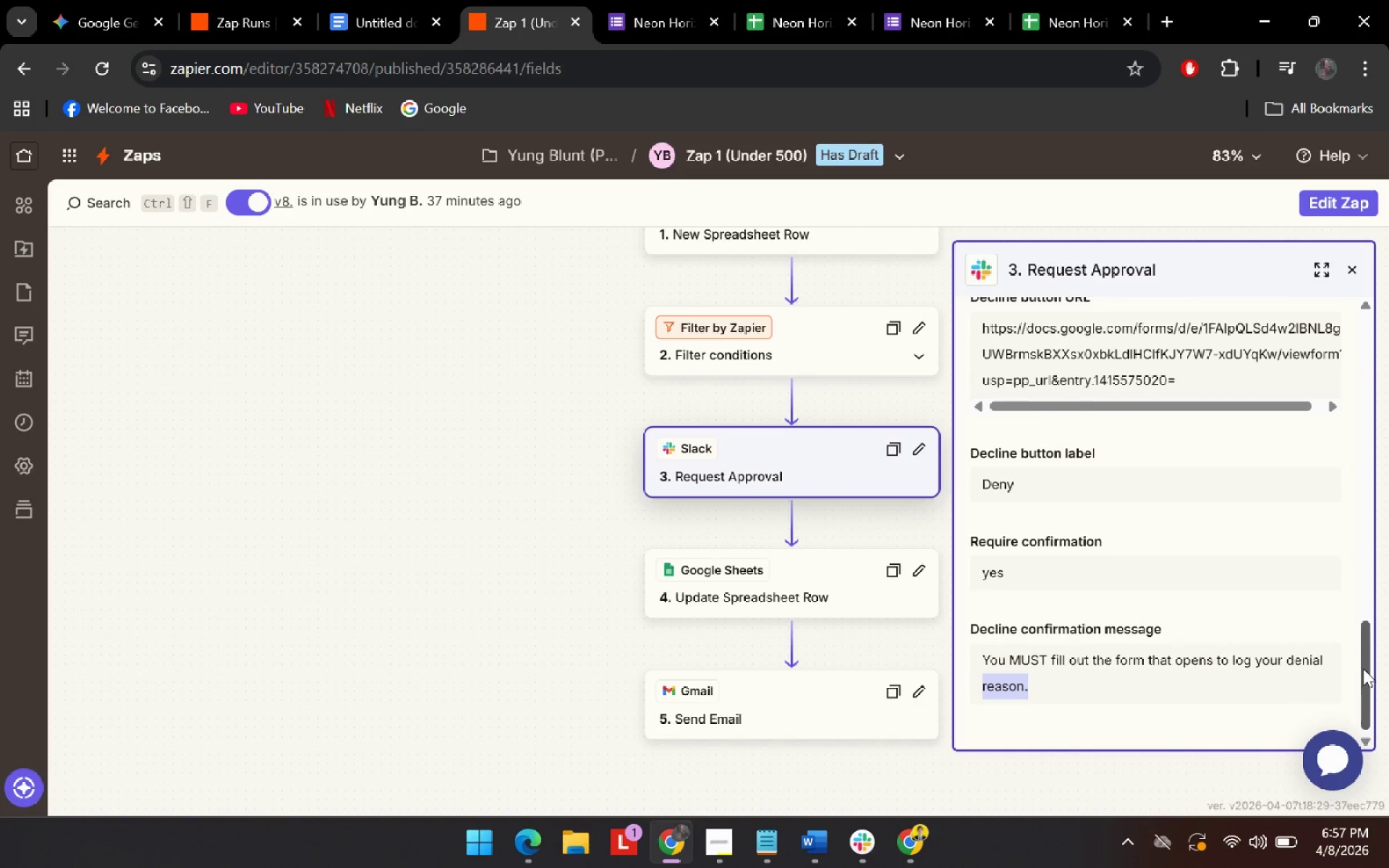 
left_click_drag(start_coordinate=[1363, 668], to_coordinate=[1365, 658])
 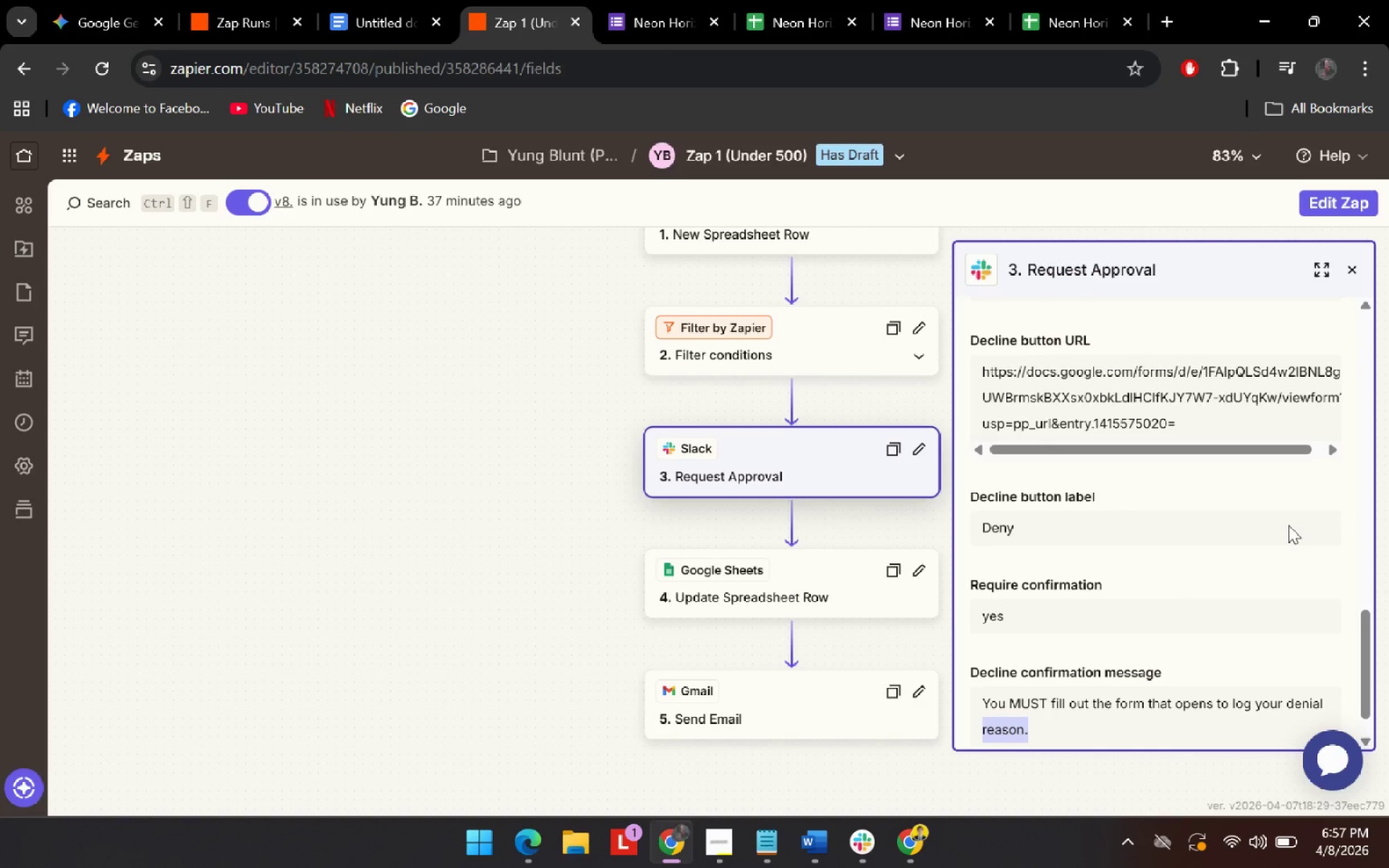 
left_click([1288, 525])
 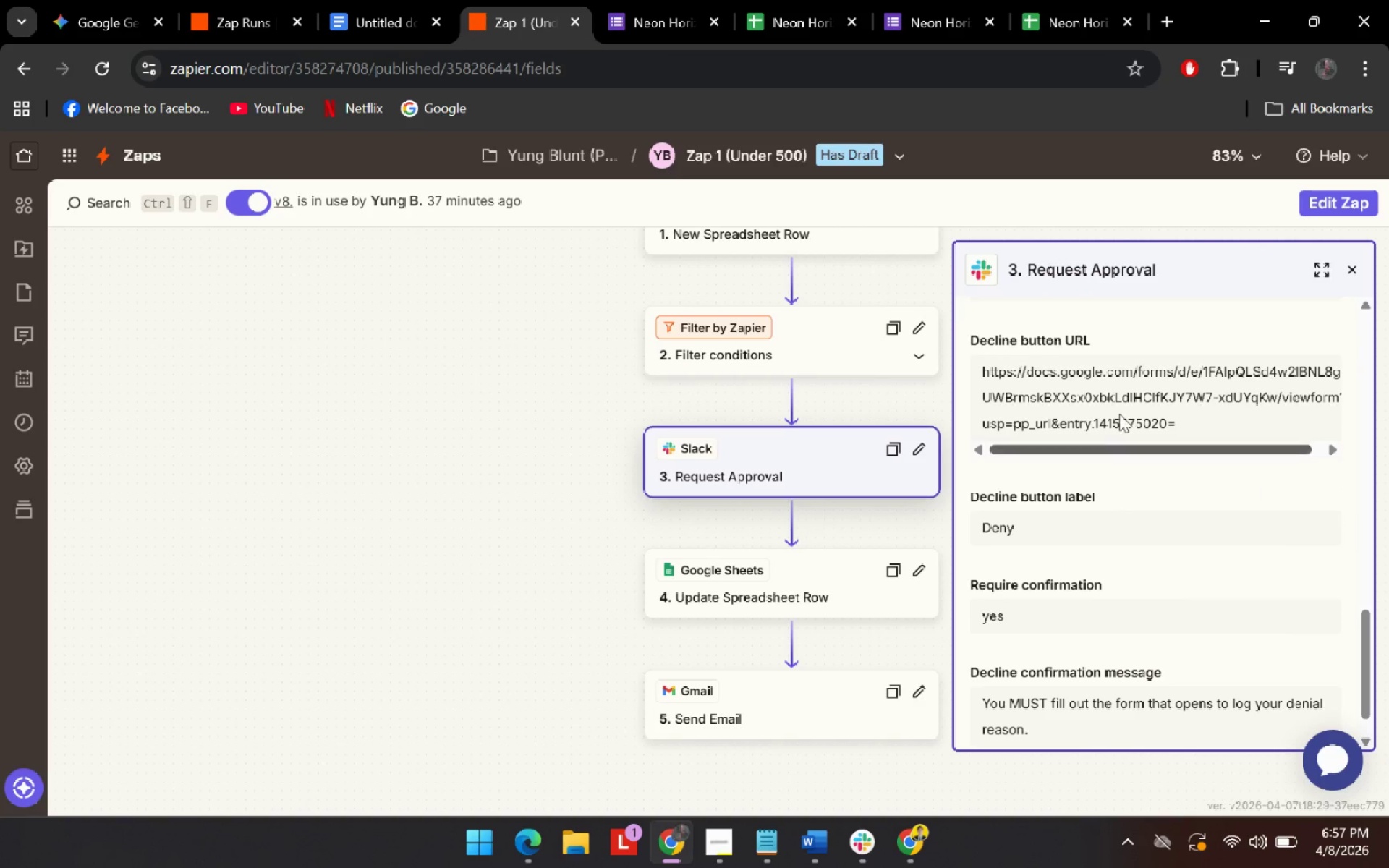 
key(Meta+Shift+ShiftLeft)
 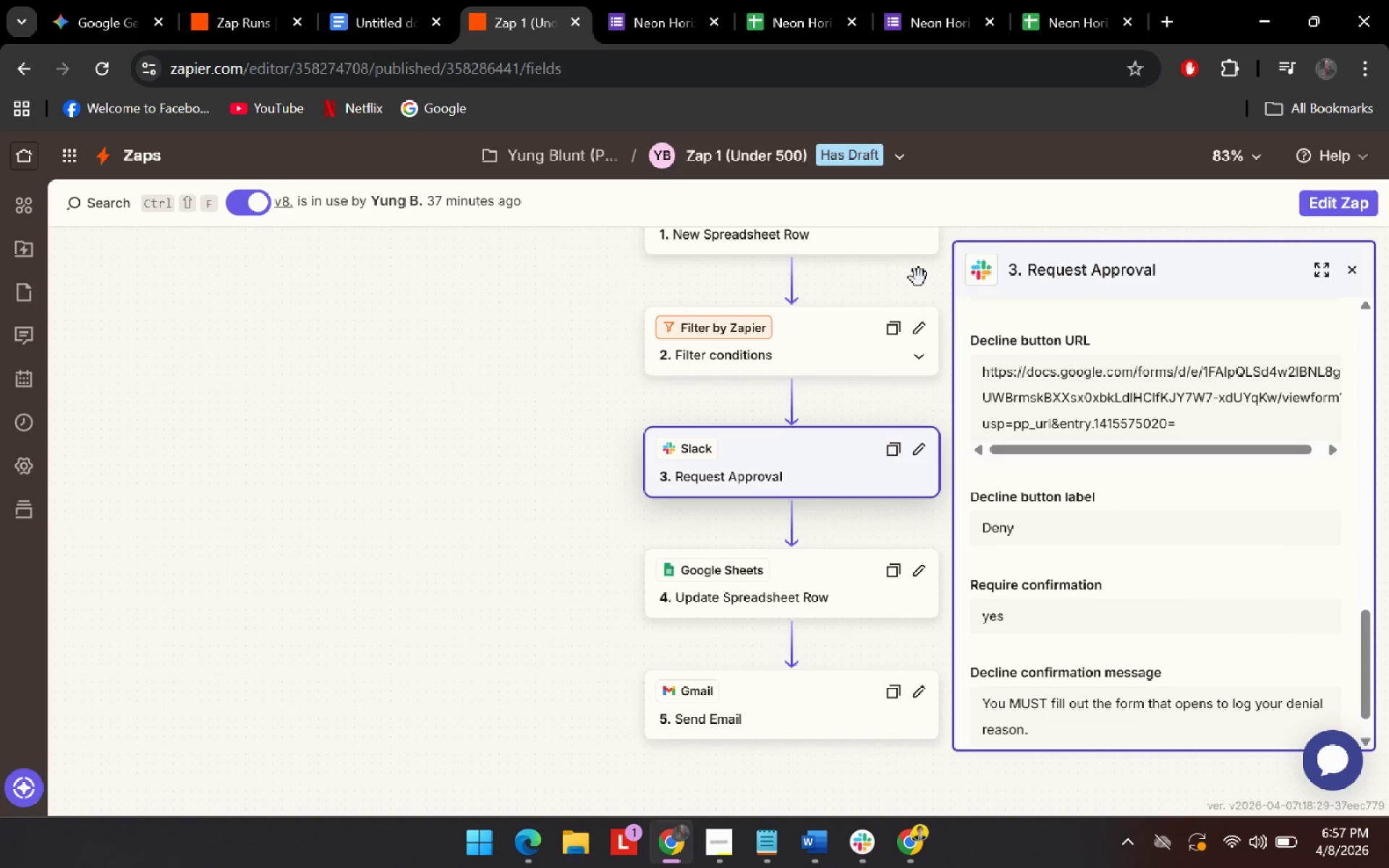 
key(Meta+Shift+S)
 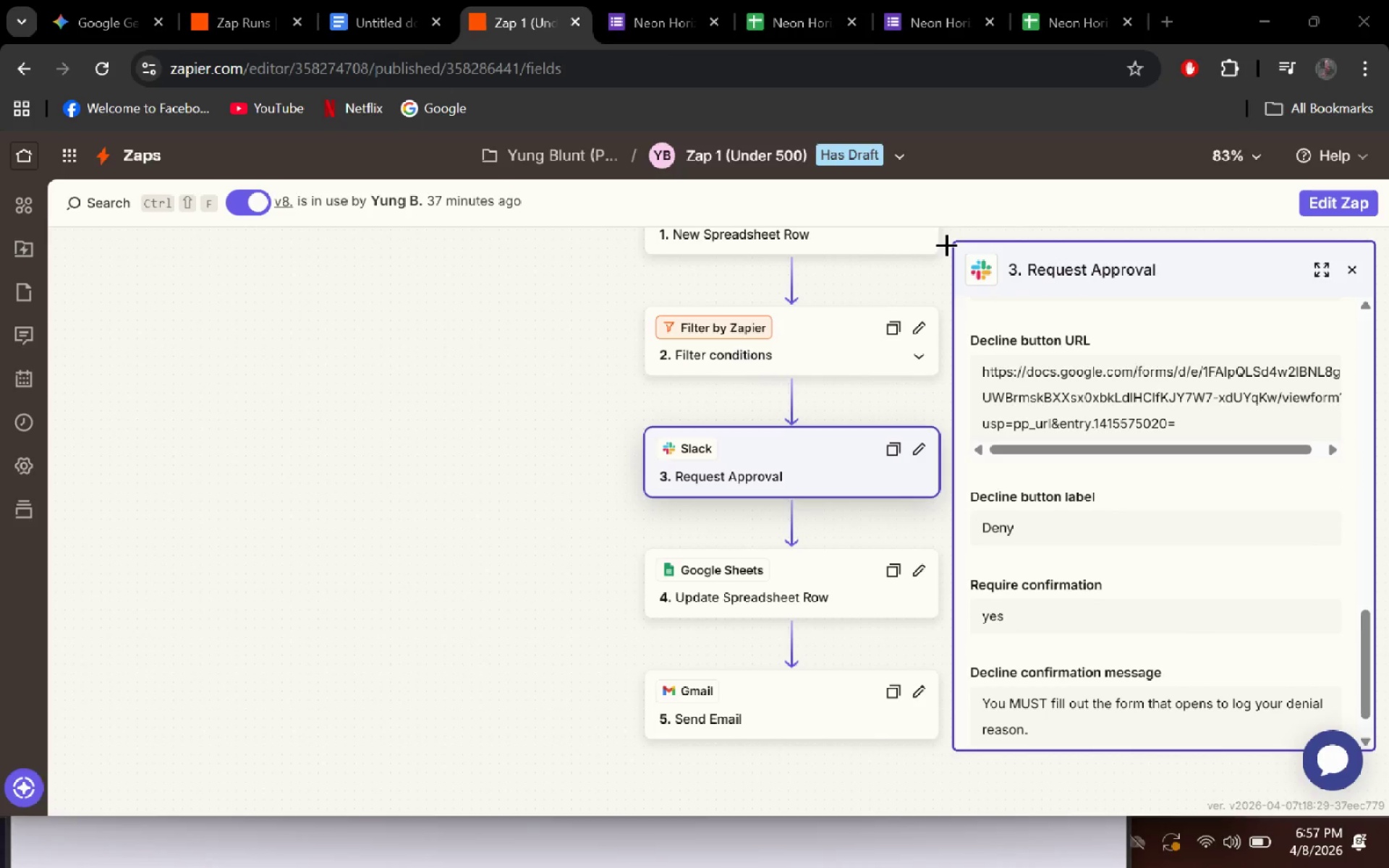 
left_click_drag(start_coordinate=[938, 224], to_coordinate=[1388, 790])
 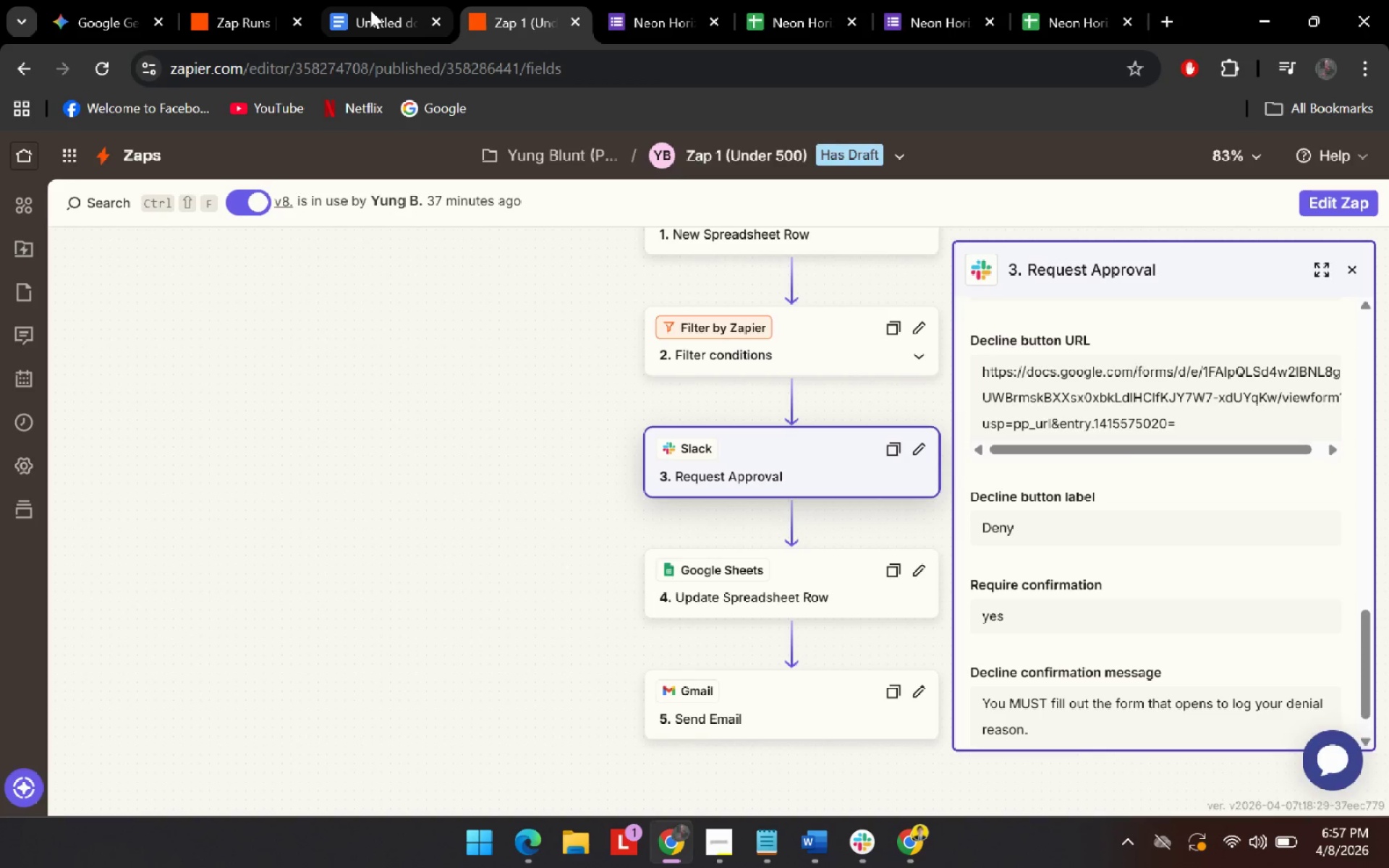 
left_click([370, 10])
 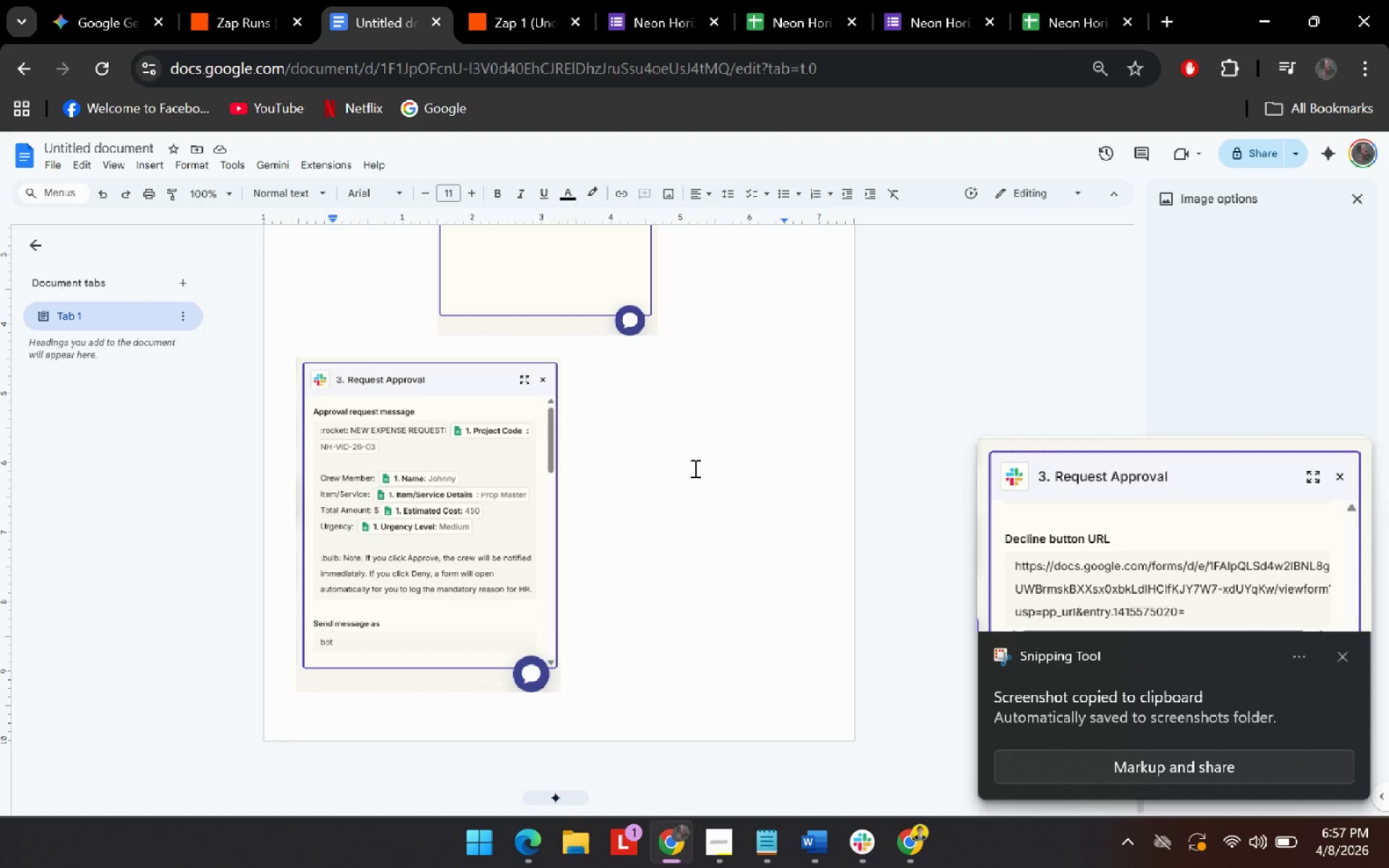 
left_click([694, 468])
 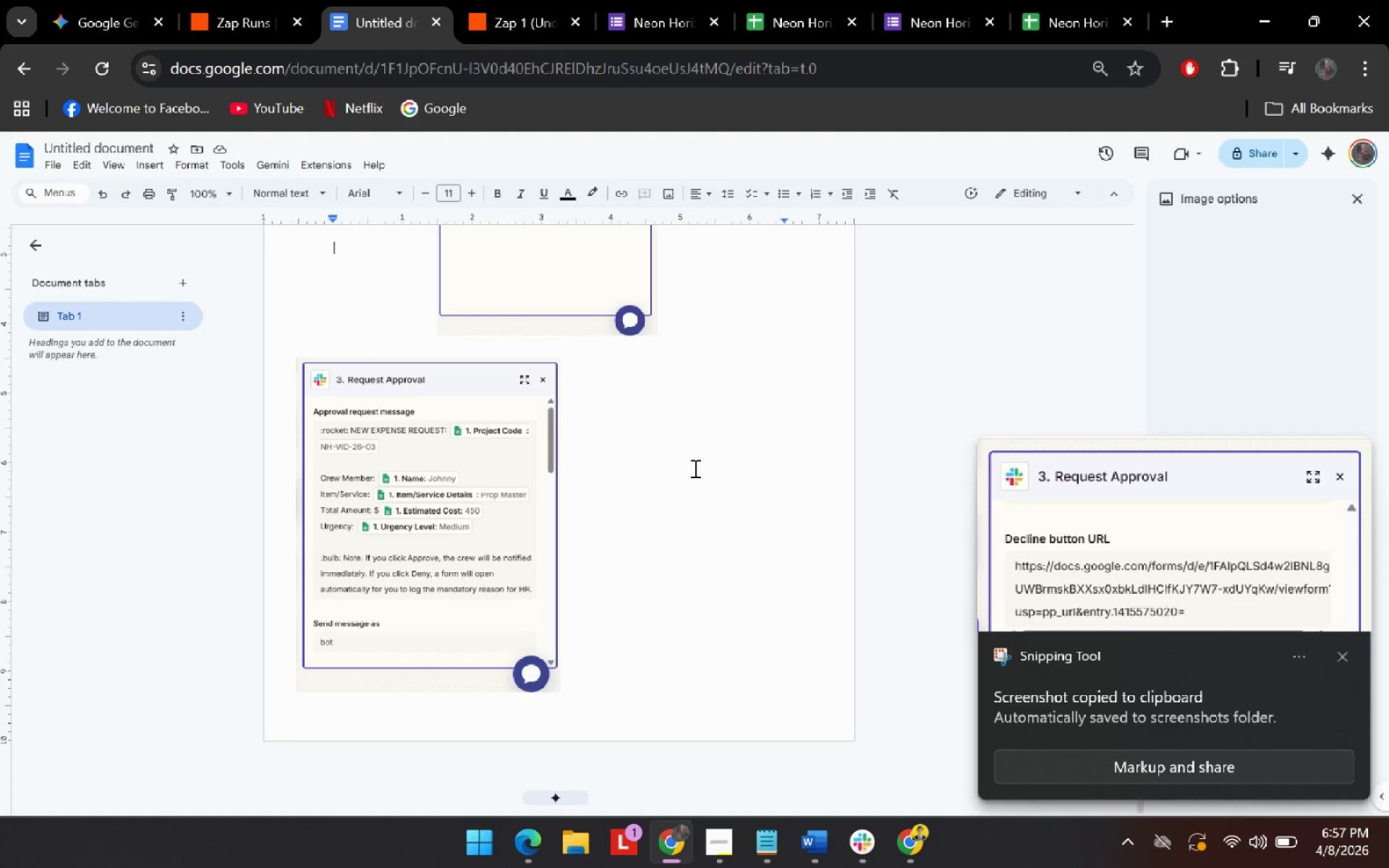 
key(Control+V)
 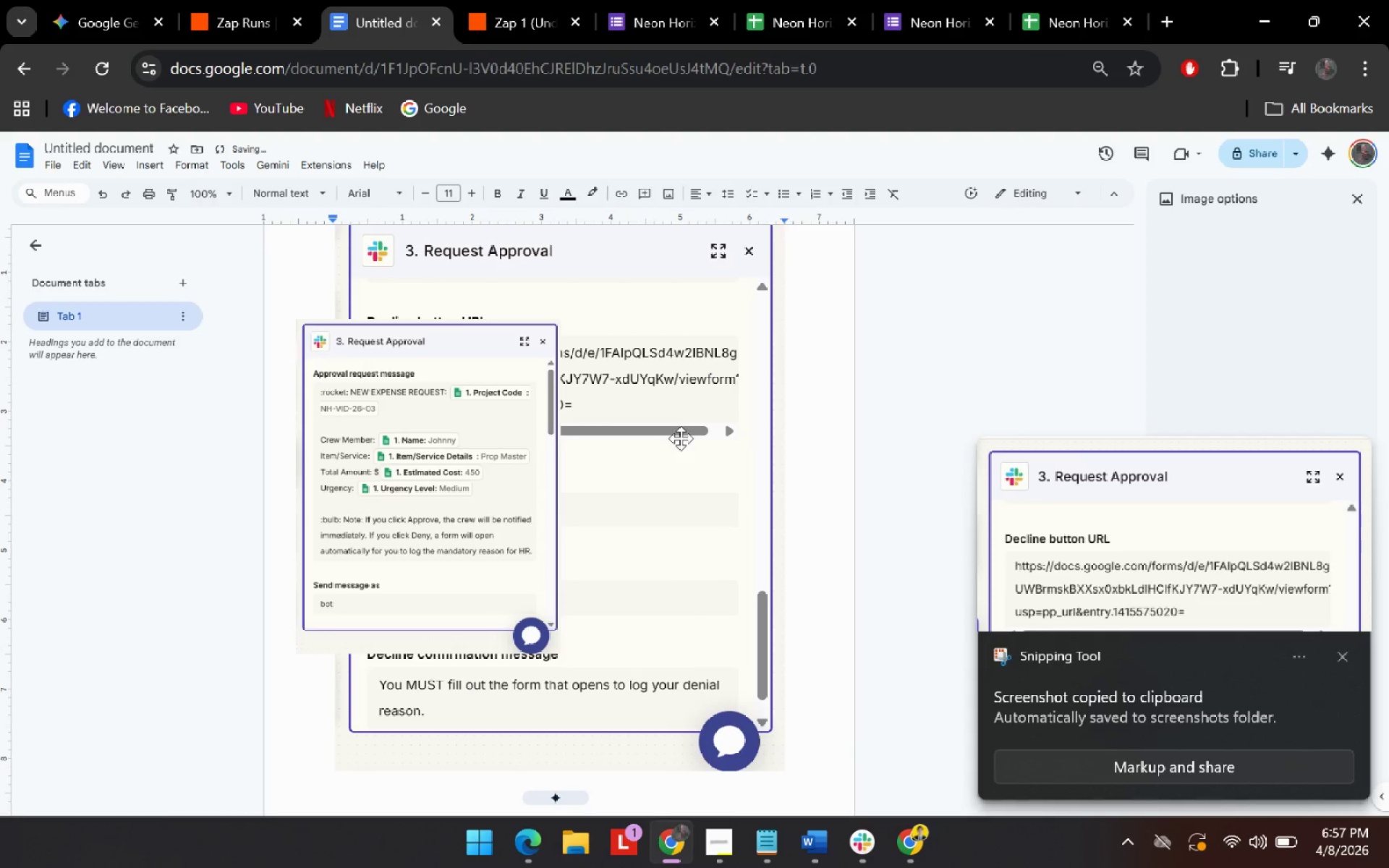 
left_click([681, 438])
 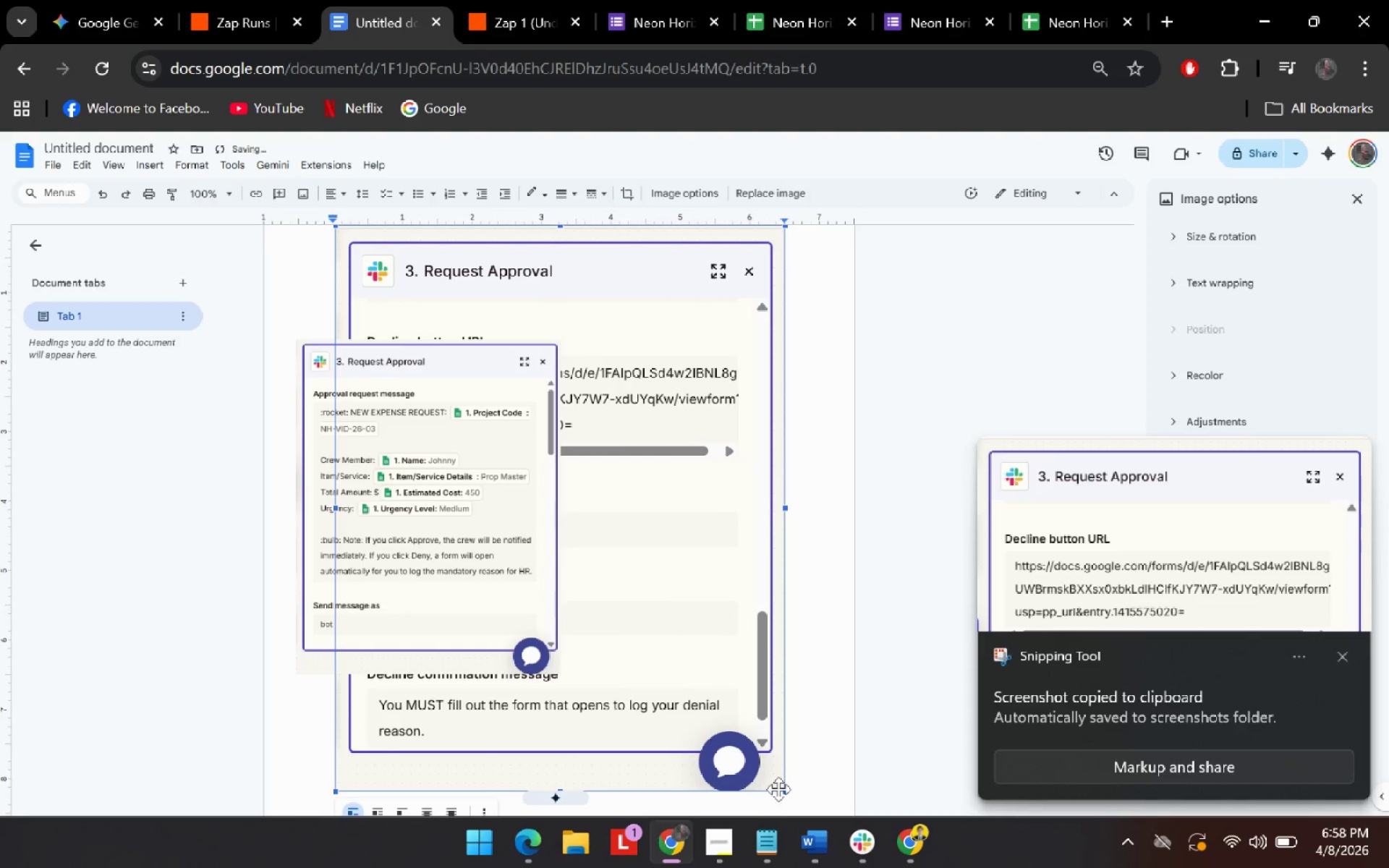 
left_click_drag(start_coordinate=[783, 790], to_coordinate=[637, 537])
 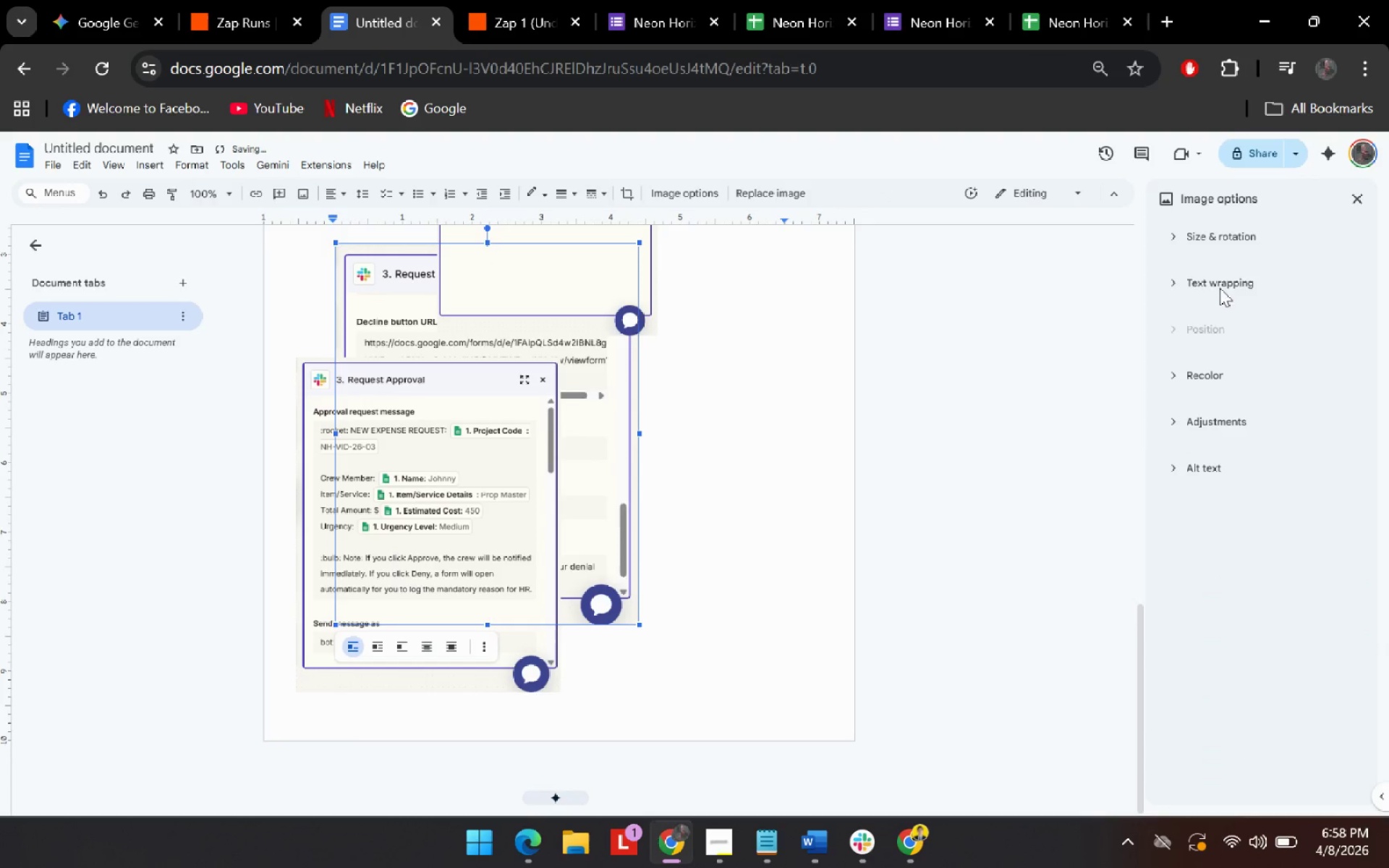 
left_click([1220, 276])
 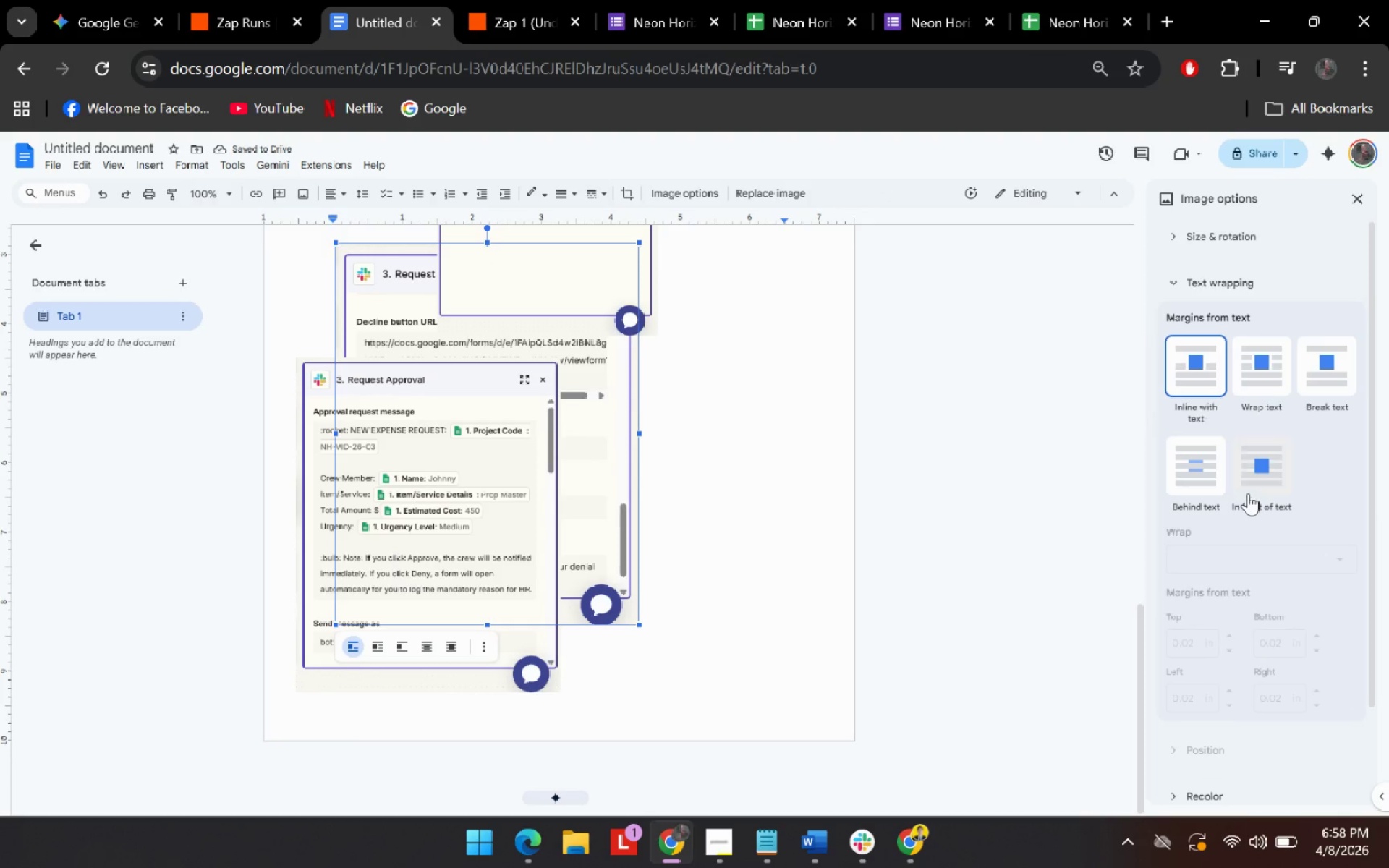 
left_click([1270, 470])
 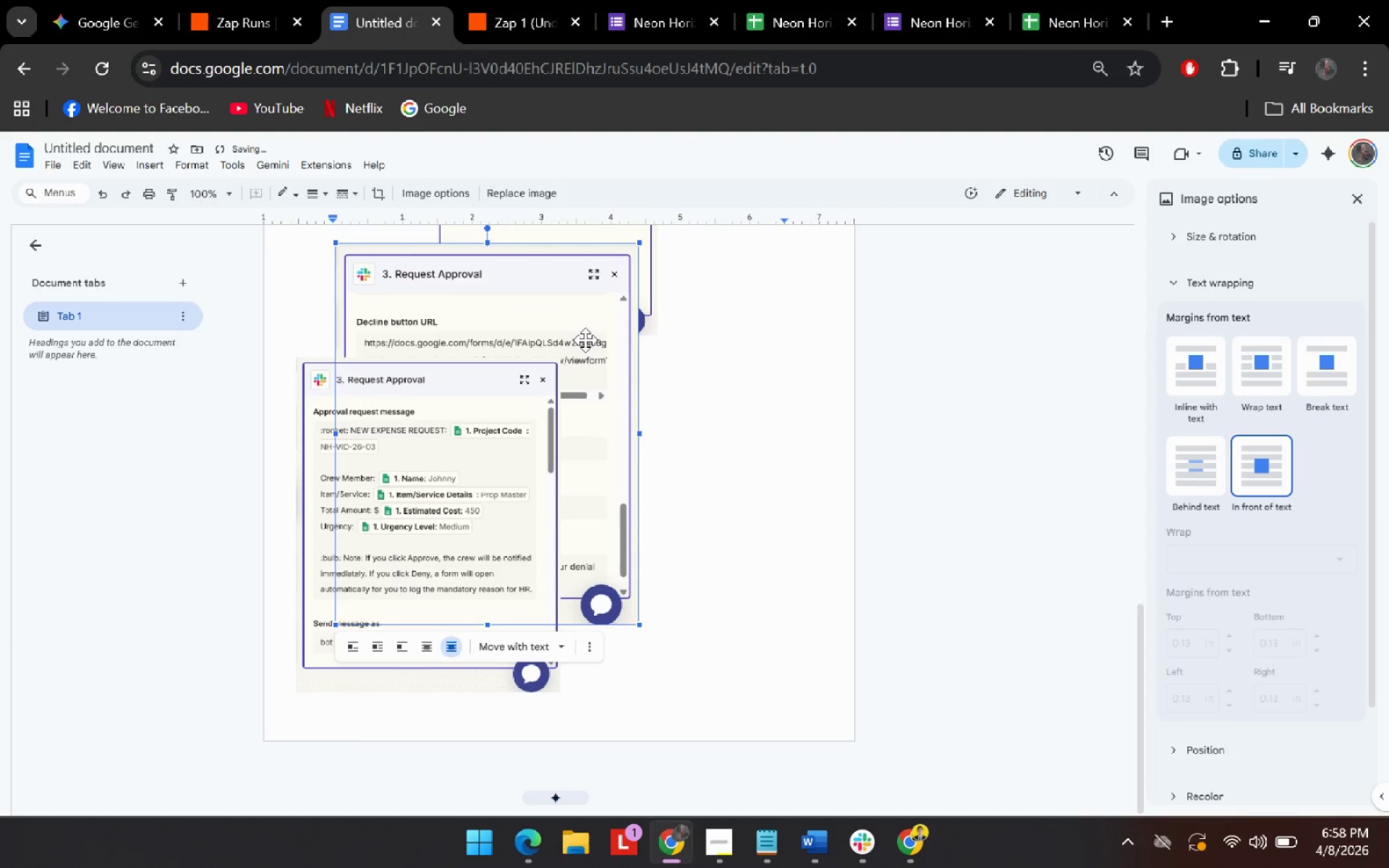 
left_click_drag(start_coordinate=[585, 341], to_coordinate=[811, 424])
 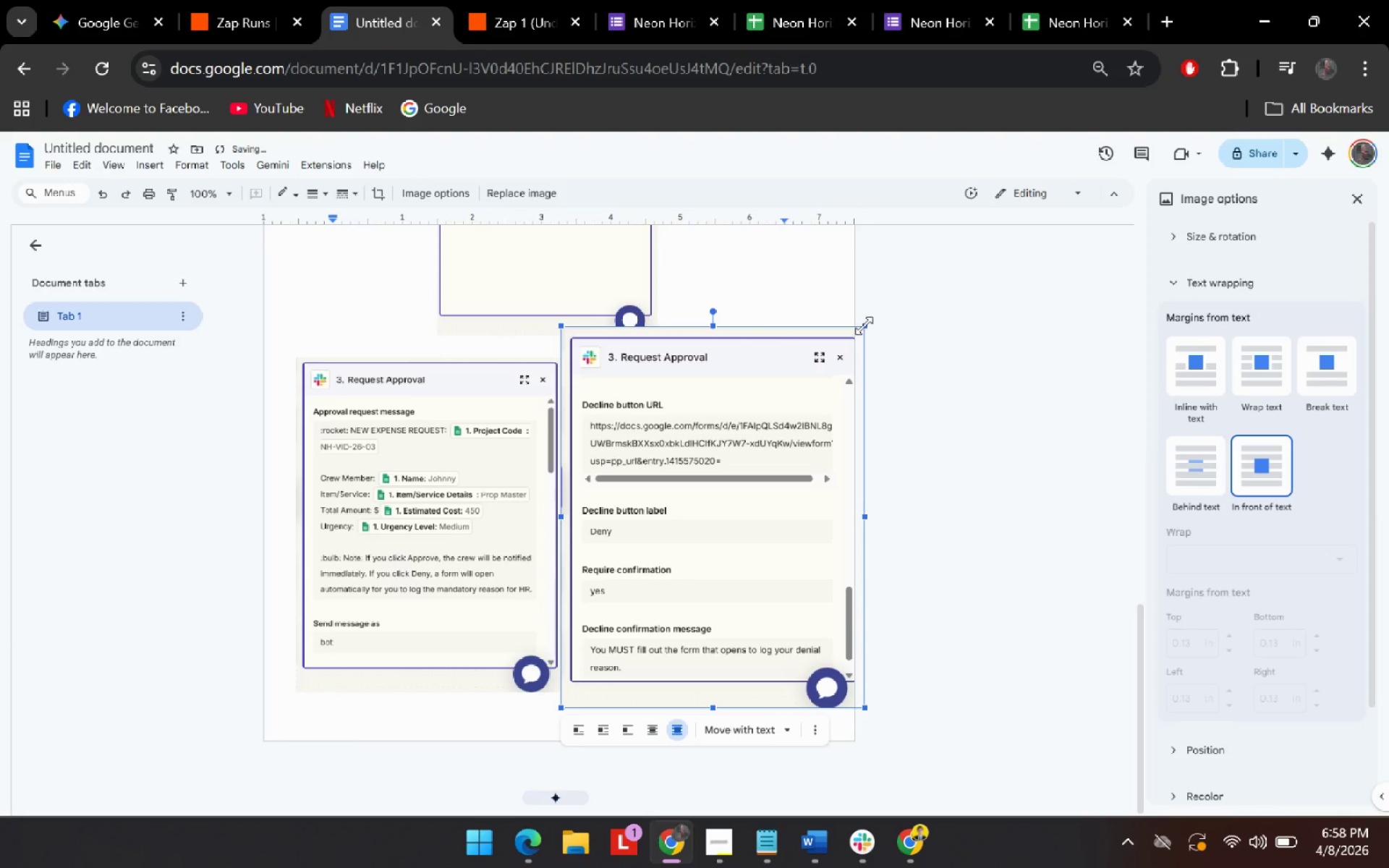 
left_click_drag(start_coordinate=[864, 326], to_coordinate=[794, 393])
 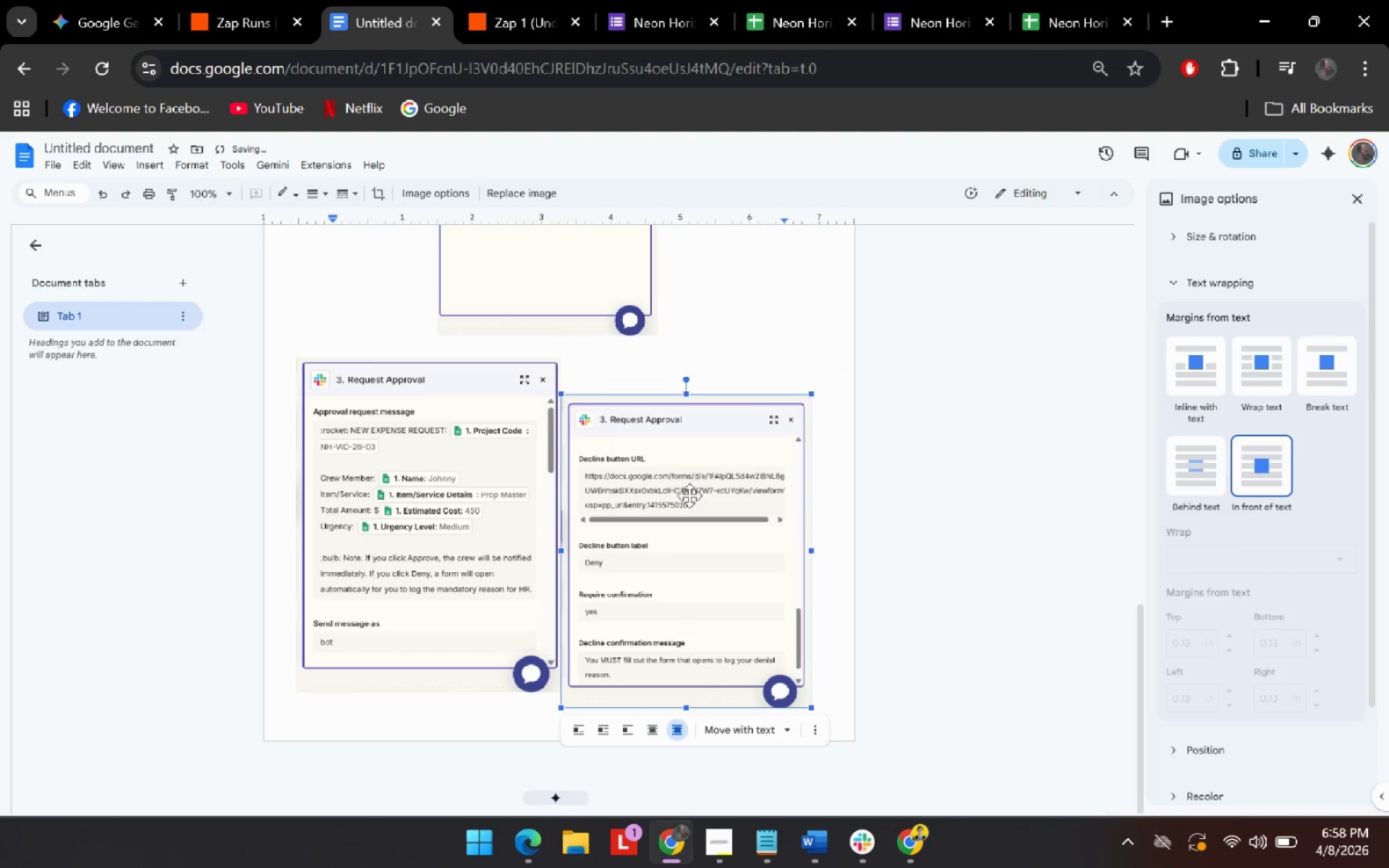 
left_click_drag(start_coordinate=[692, 495], to_coordinate=[712, 459])
 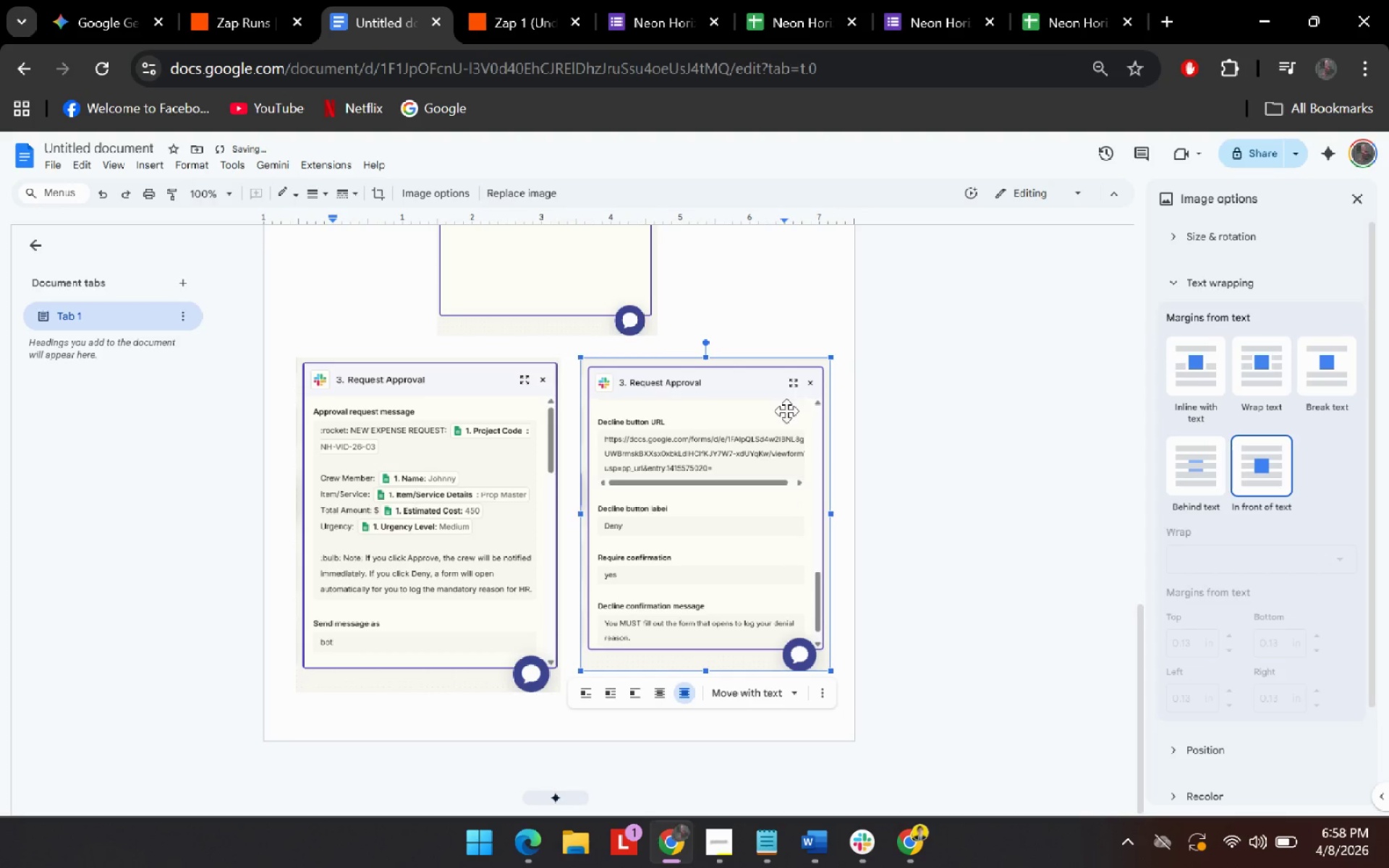 
left_click_drag(start_coordinate=[752, 445], to_coordinate=[754, 455])
 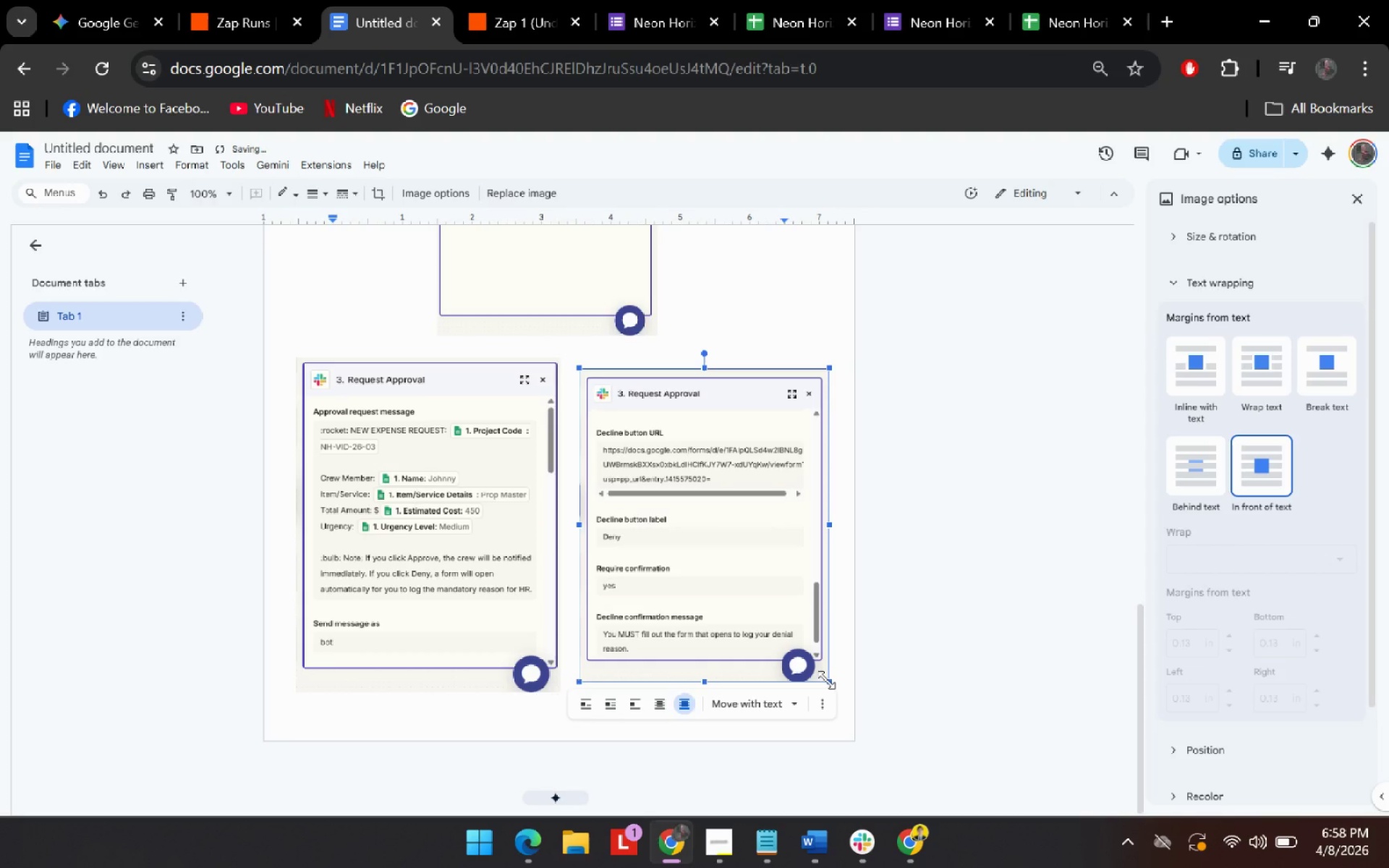 
left_click_drag(start_coordinate=[826, 680], to_coordinate=[837, 697])
 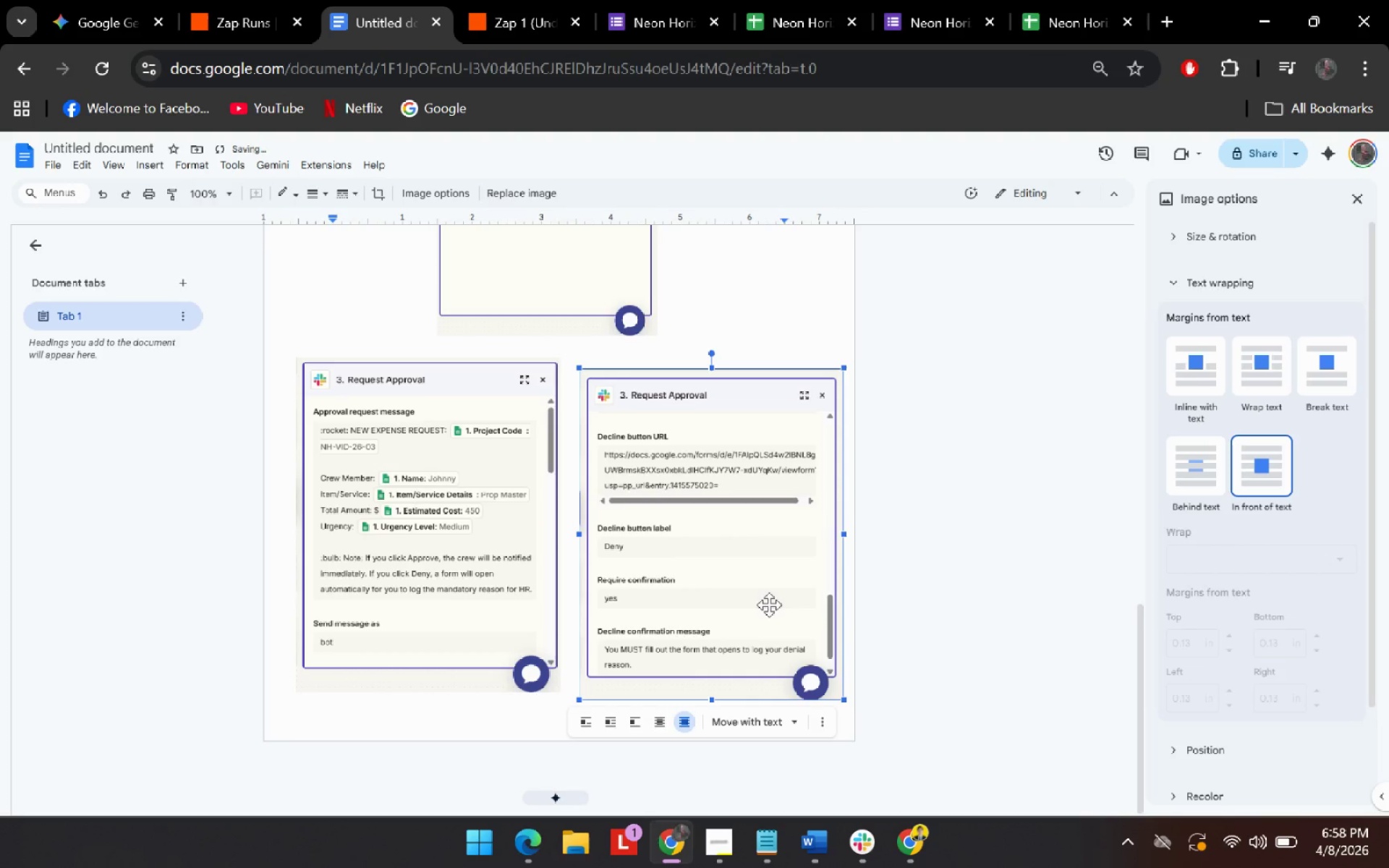 
left_click_drag(start_coordinate=[767, 601], to_coordinate=[758, 592])
 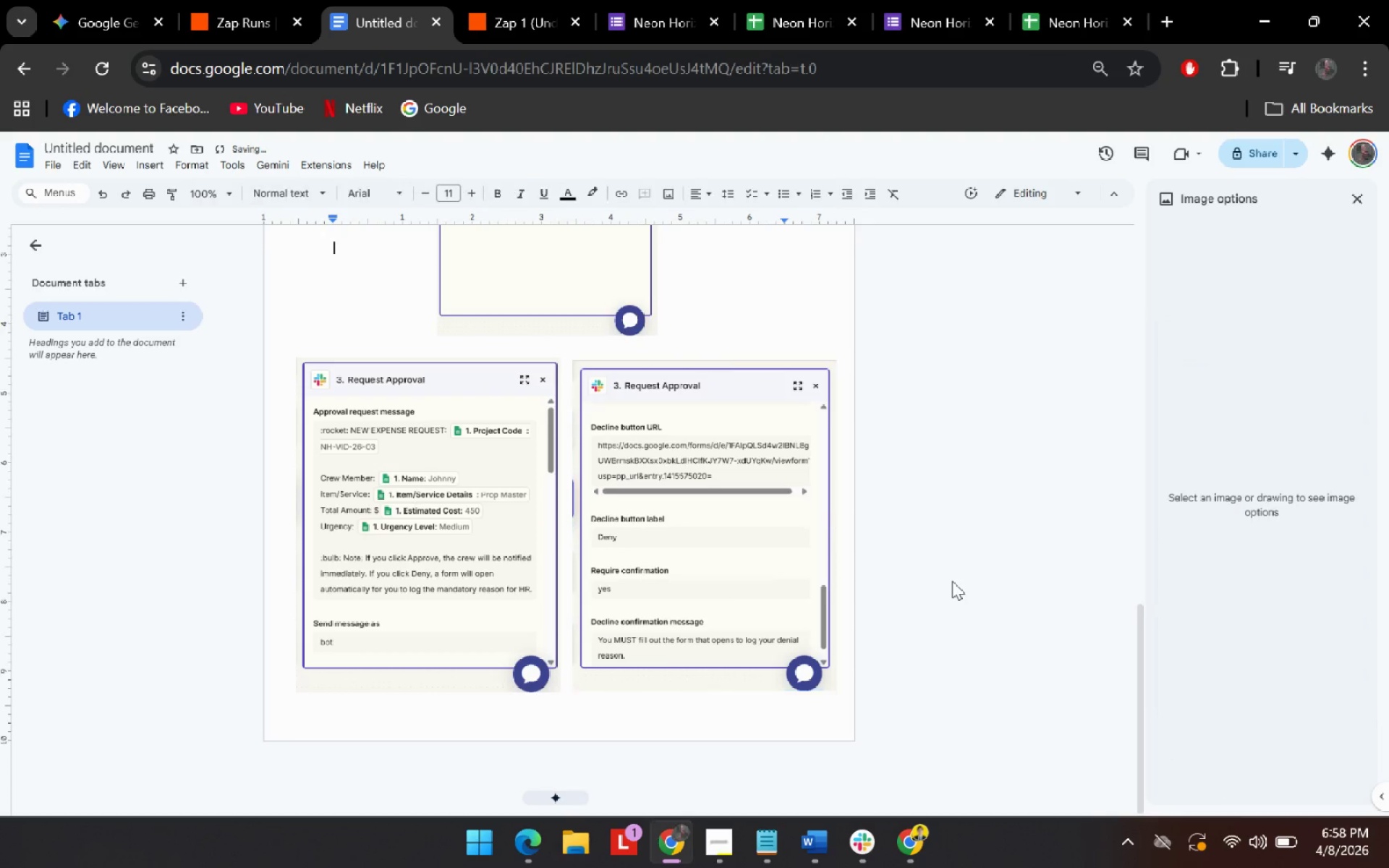 
left_click([952, 581])
 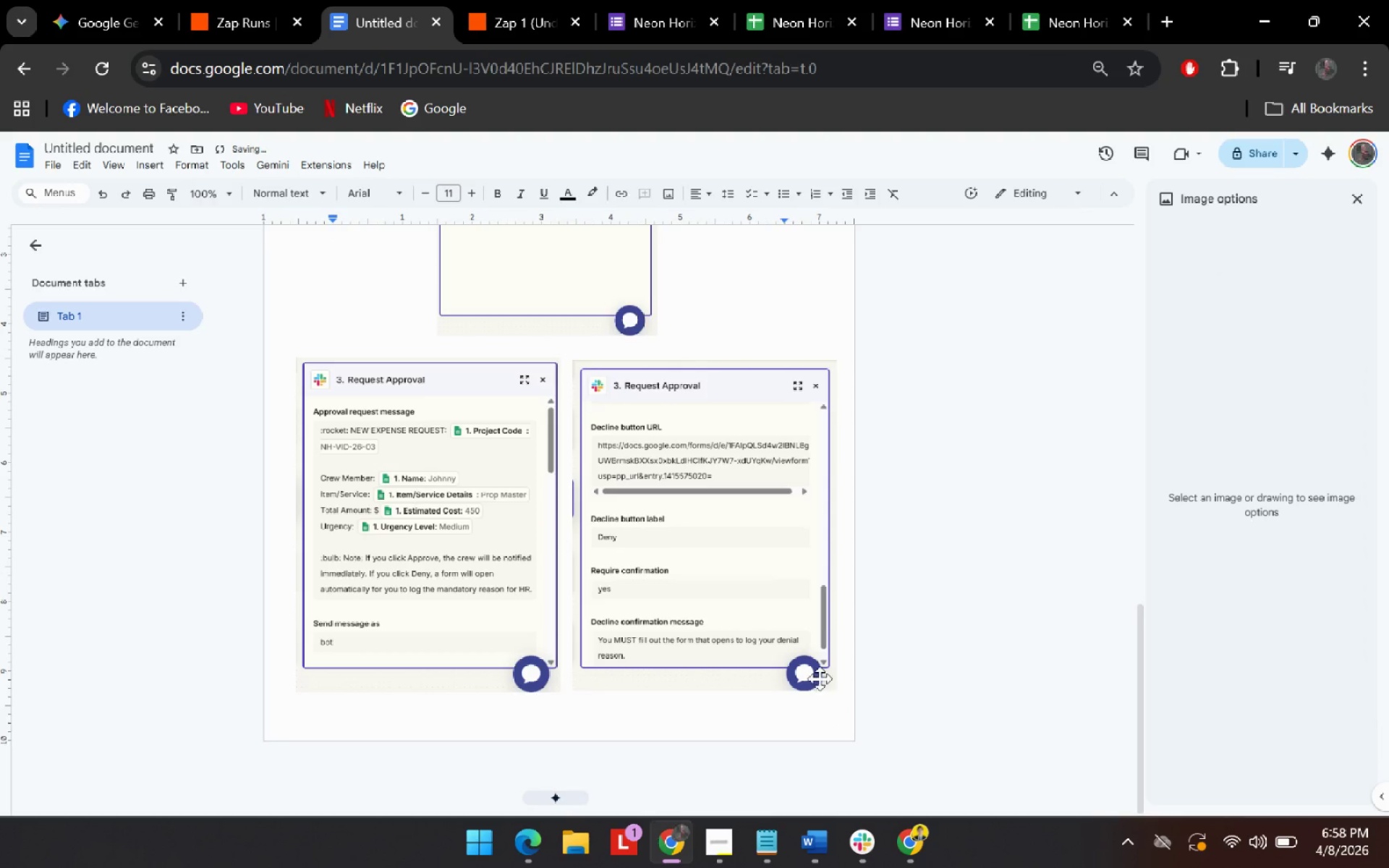 
left_click([848, 680])
 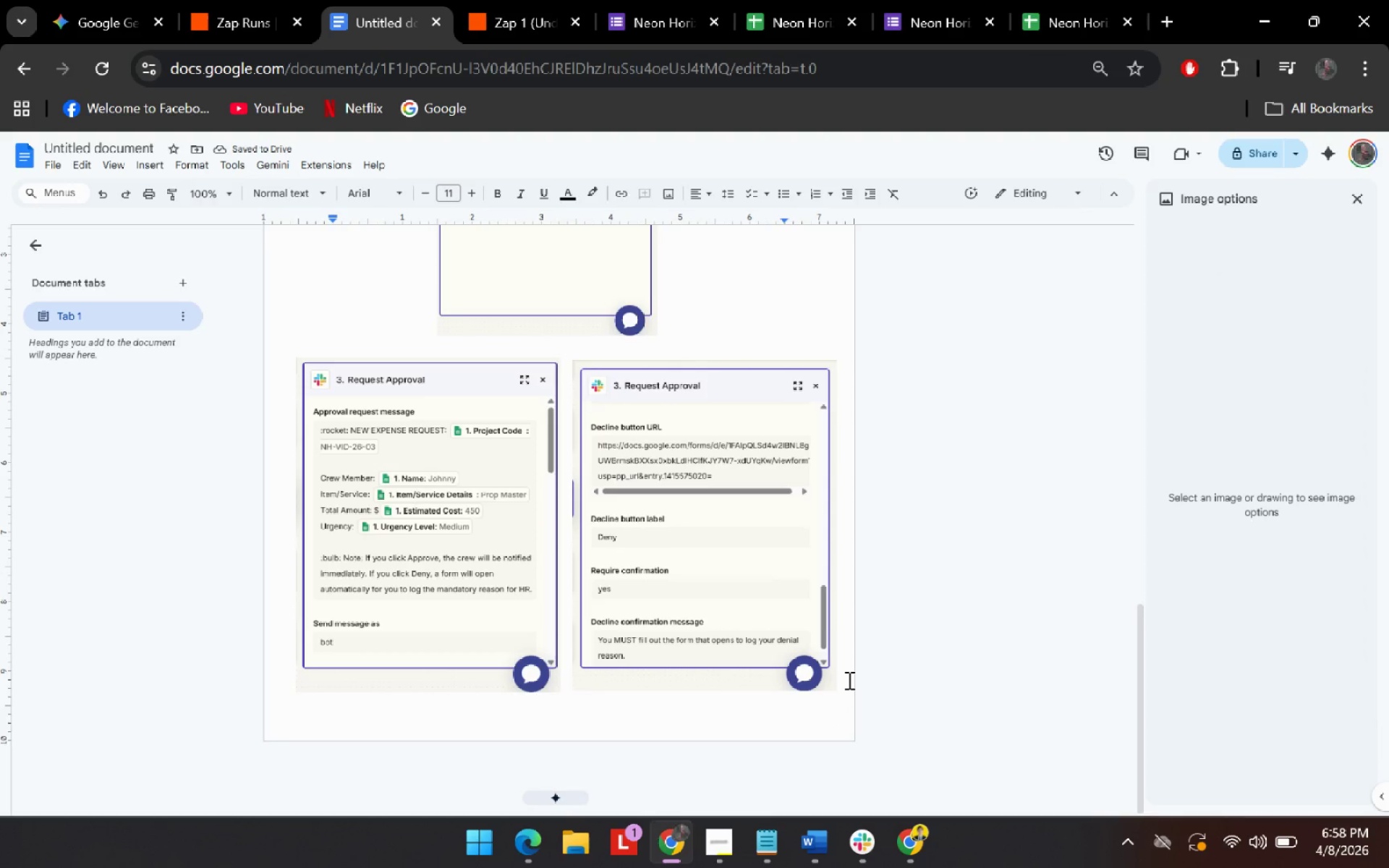 
key(Enter)
 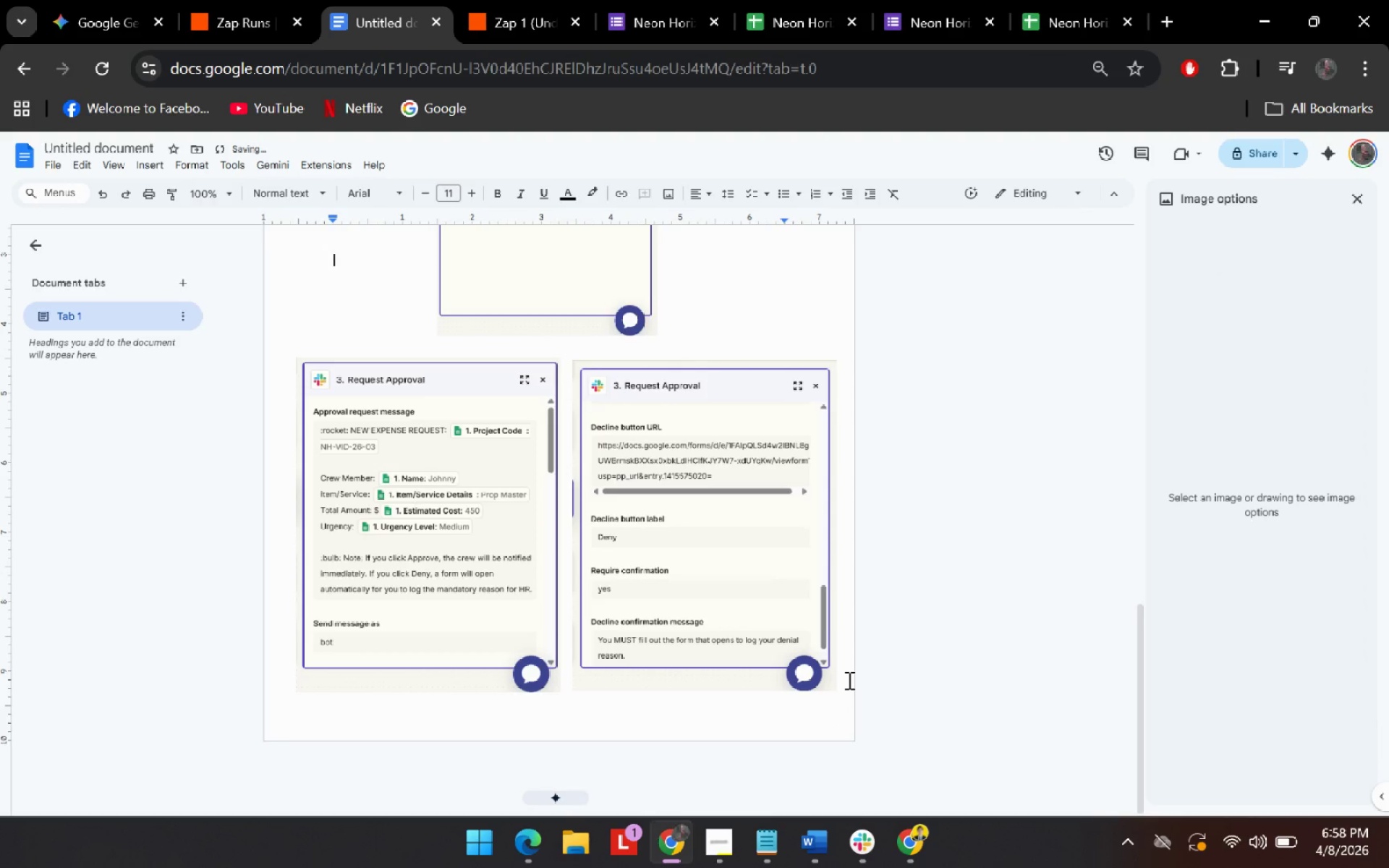 
key(Enter)
 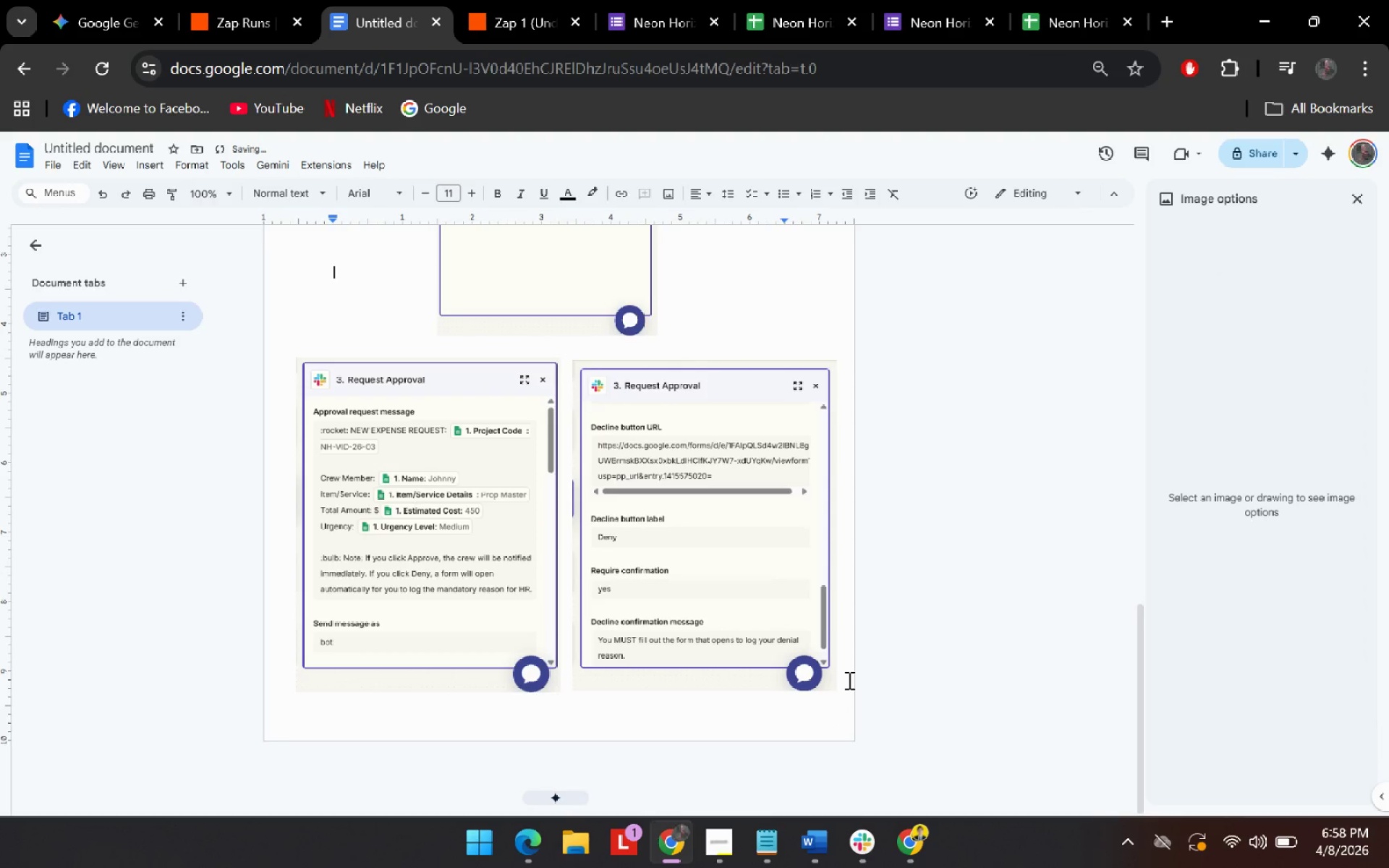 
key(Enter)
 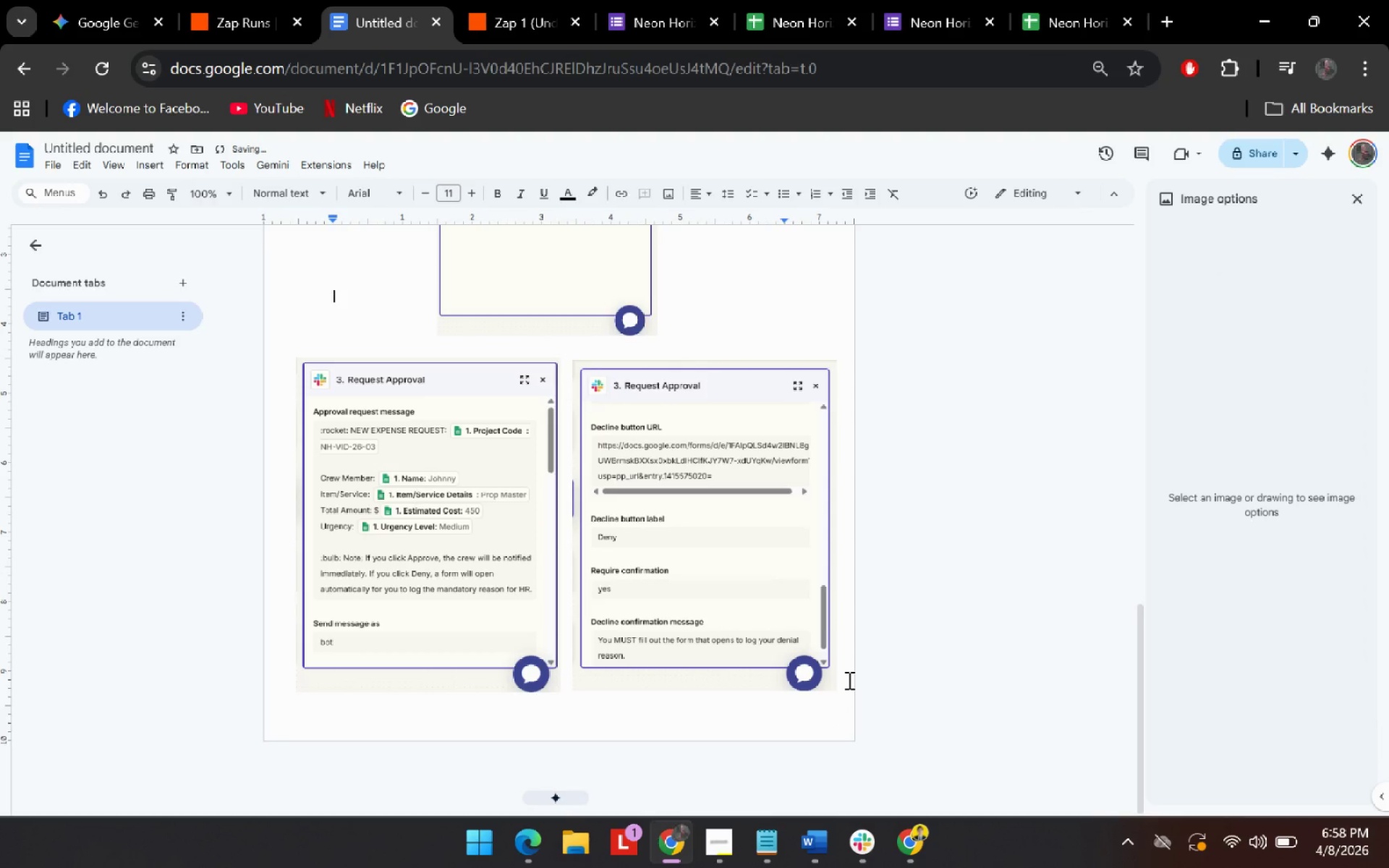 
hold_key(key=Enter, duration=0.75)
 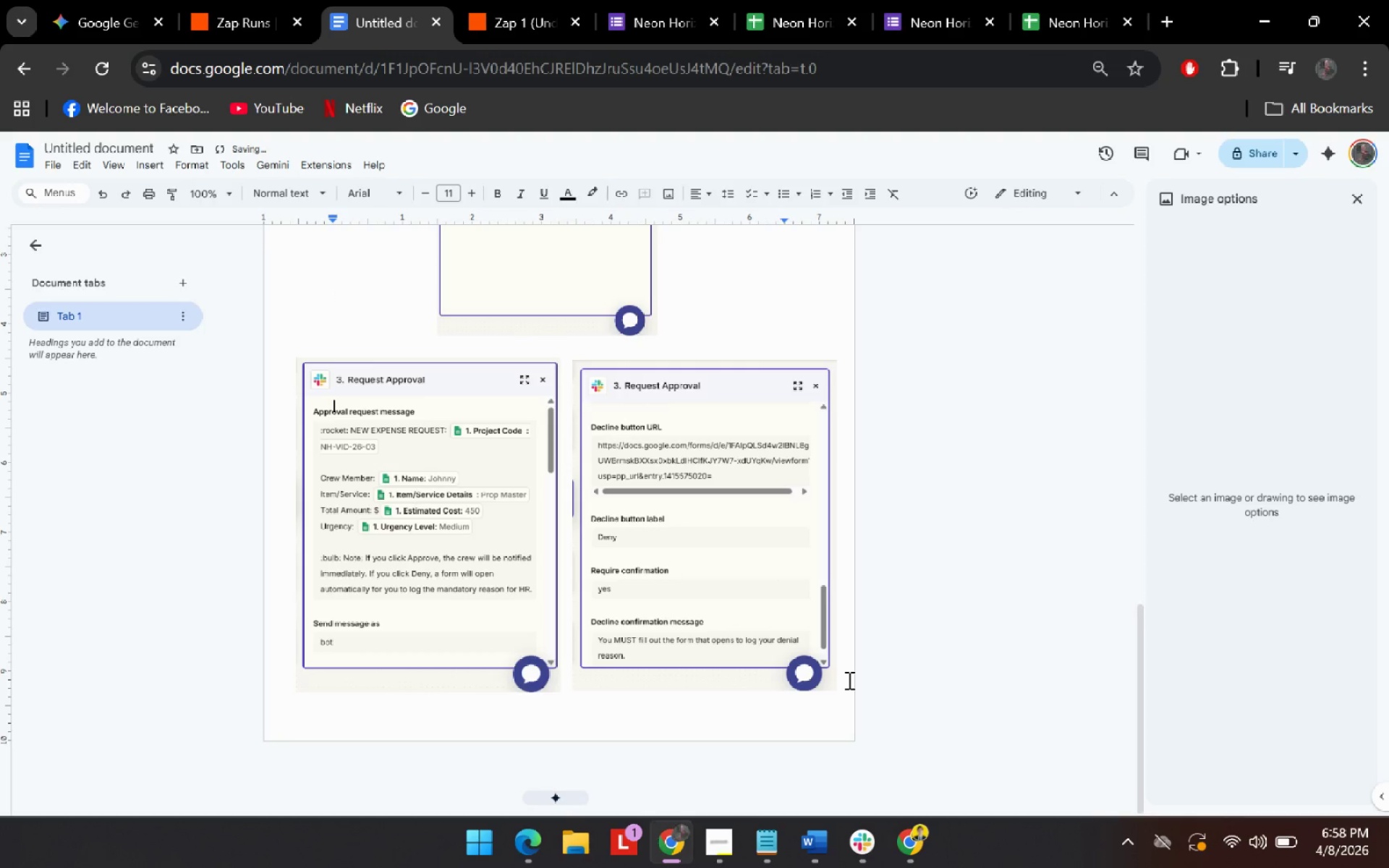 
hold_key(key=Enter, duration=1.24)
 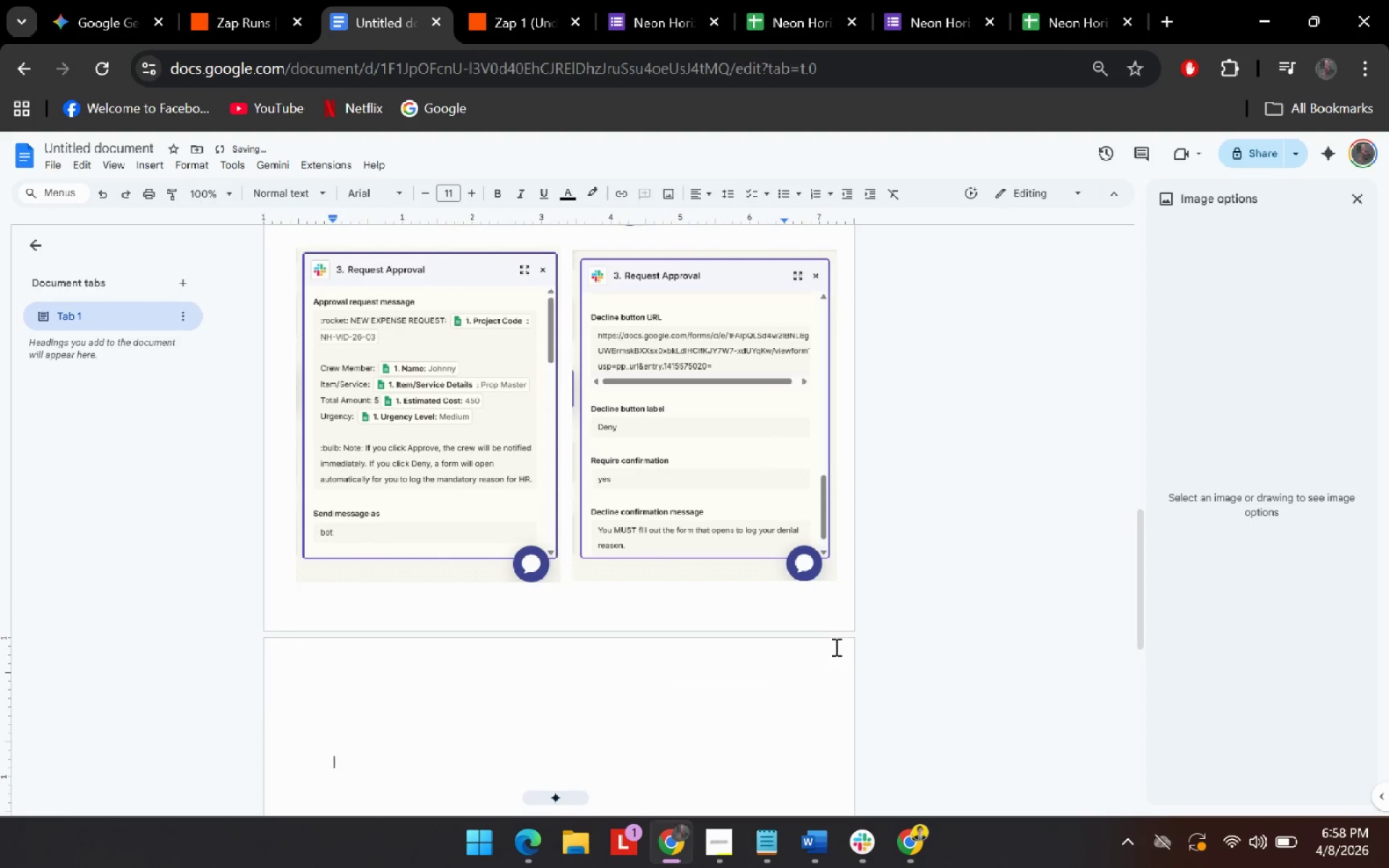 
hold_key(key=Enter, duration=2.19)
 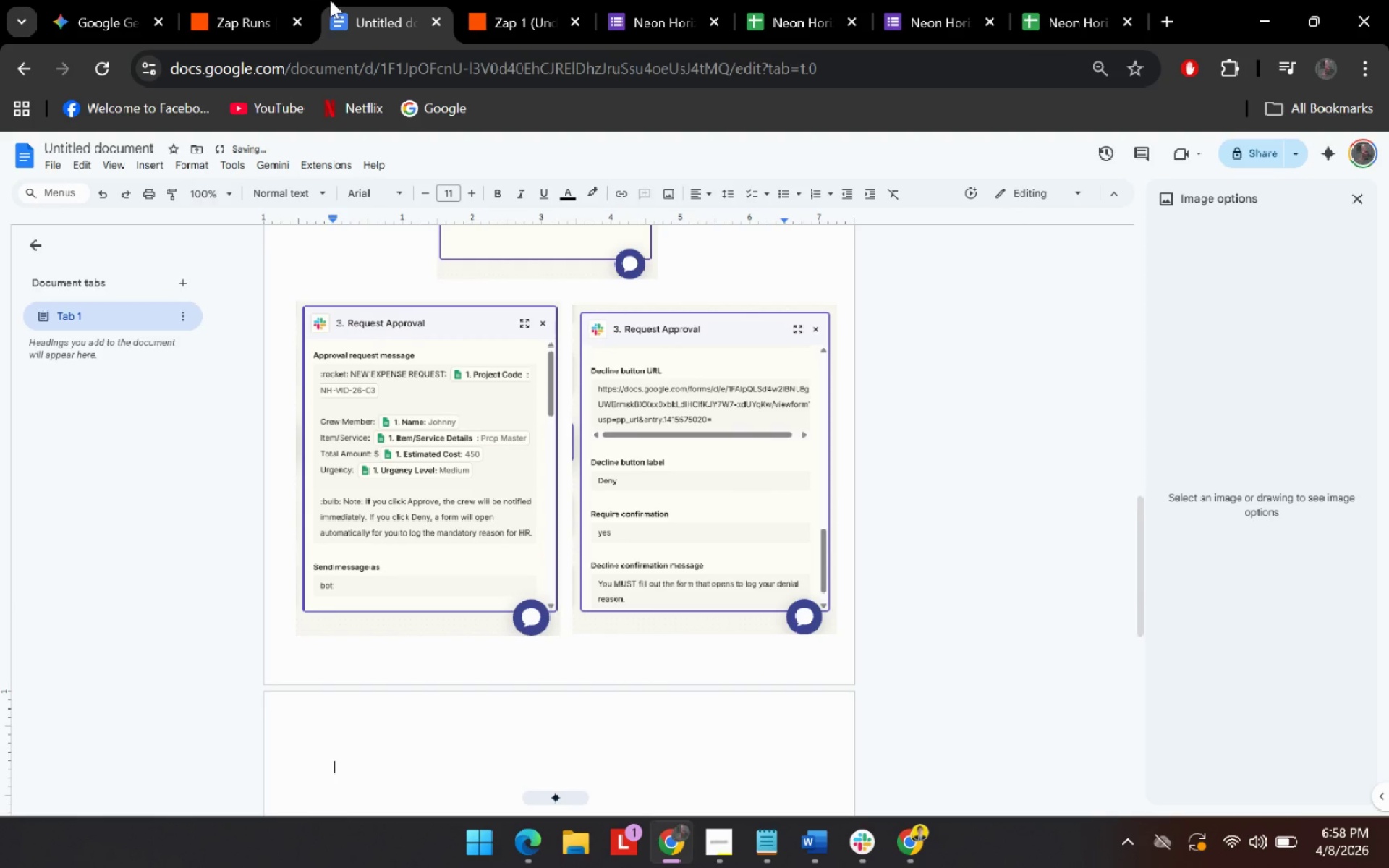 
key(Backspace)
 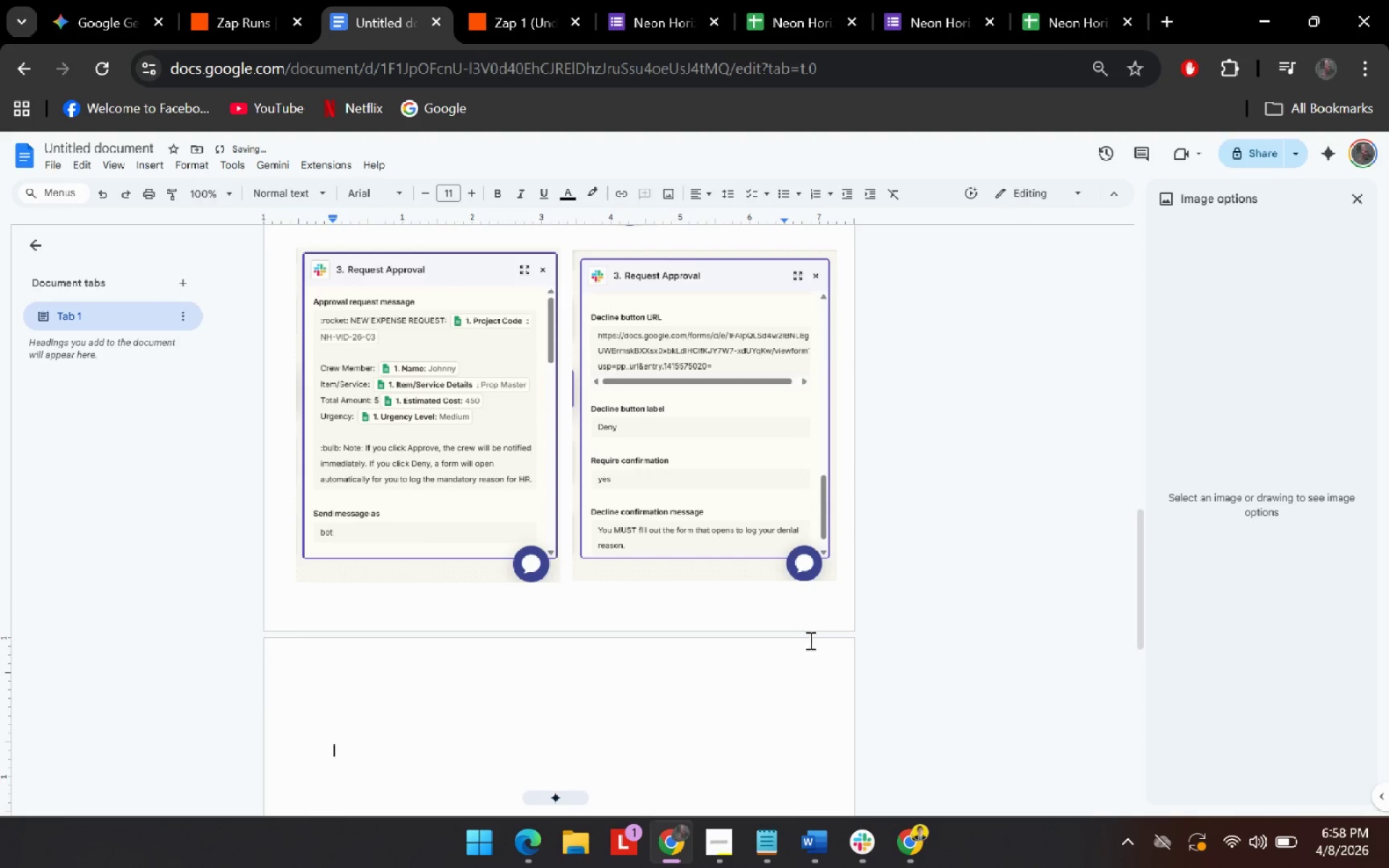 
key(Backspace)
 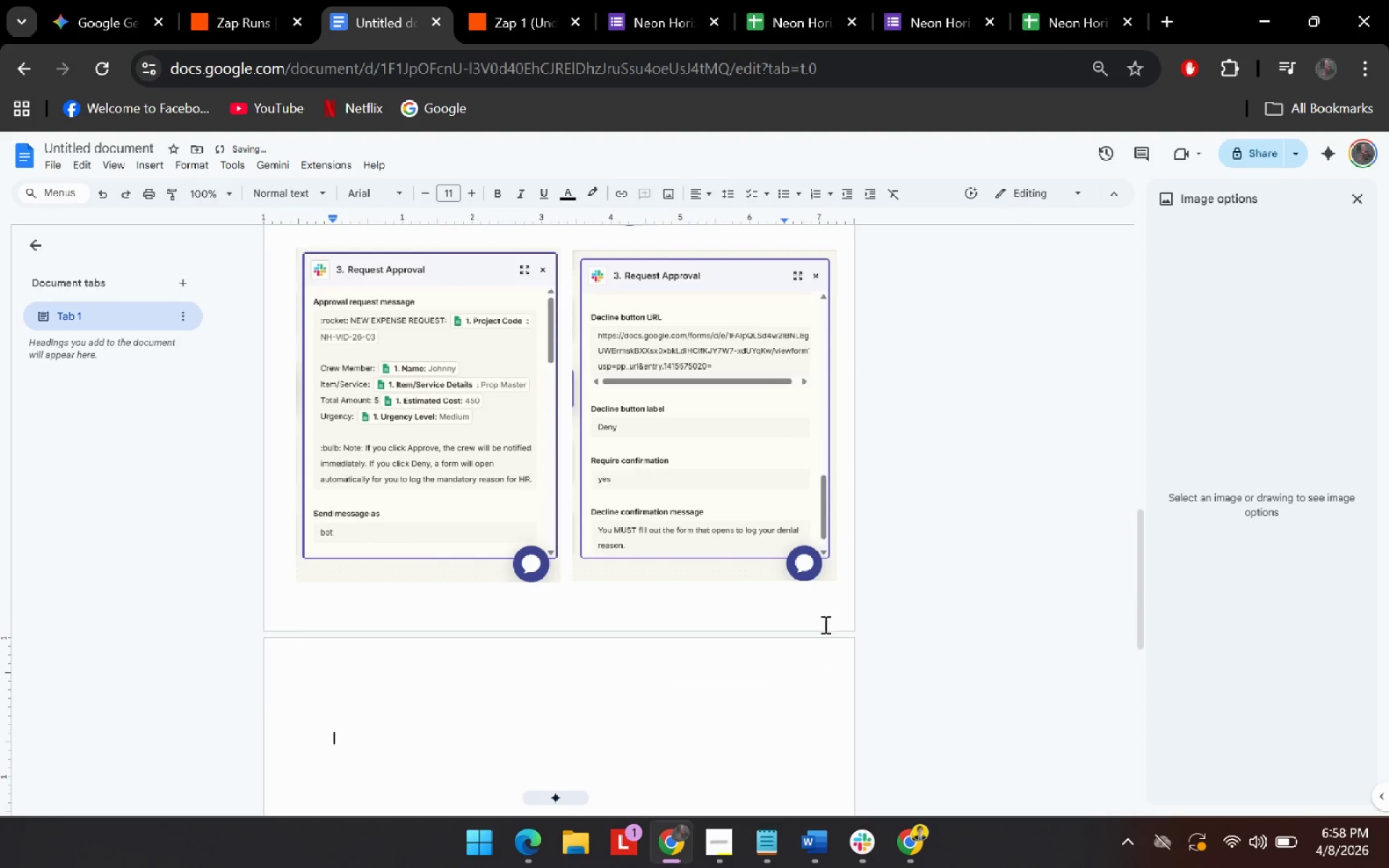 
key(Backspace)
 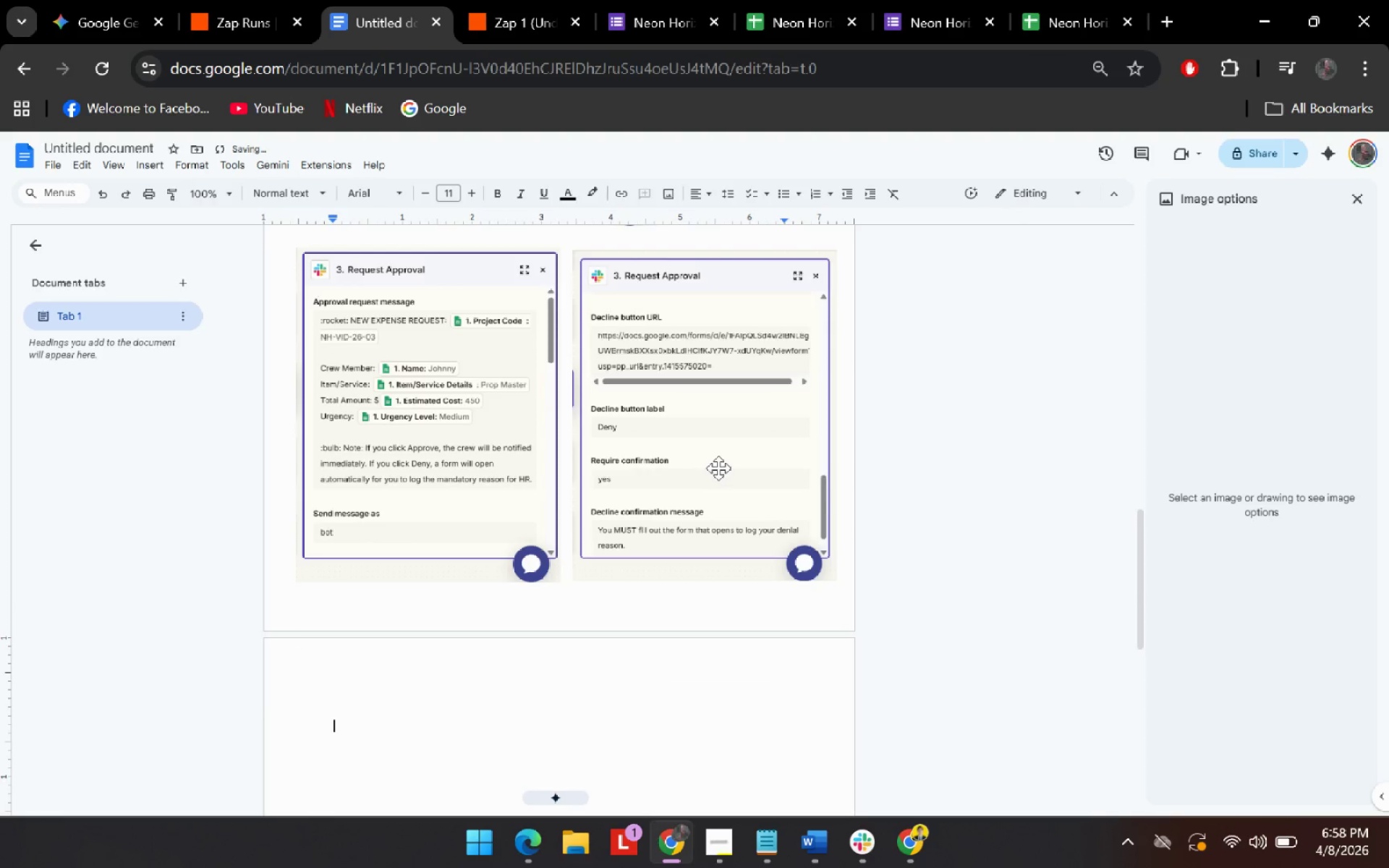 
key(Backspace)
 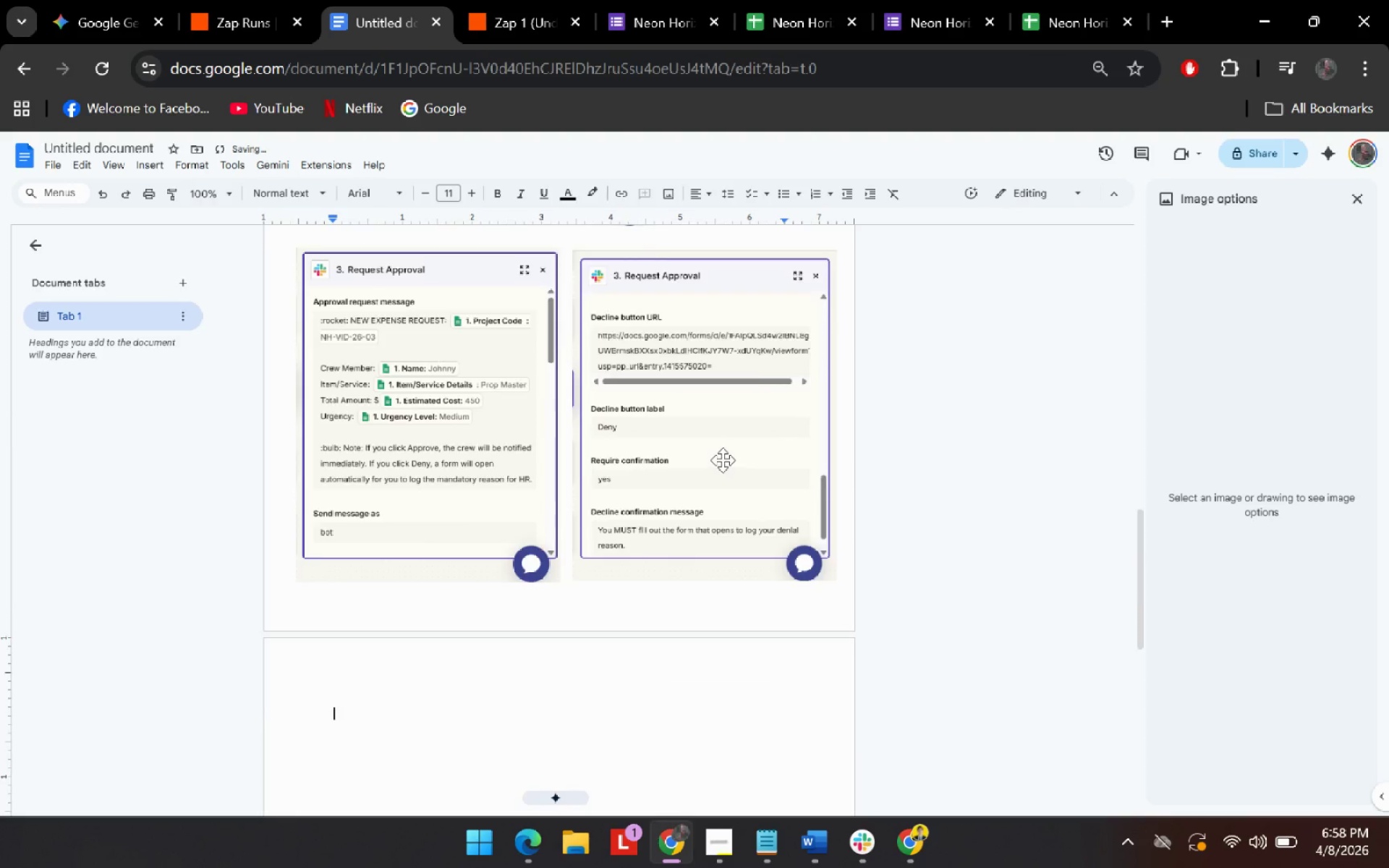 
key(Backspace)
 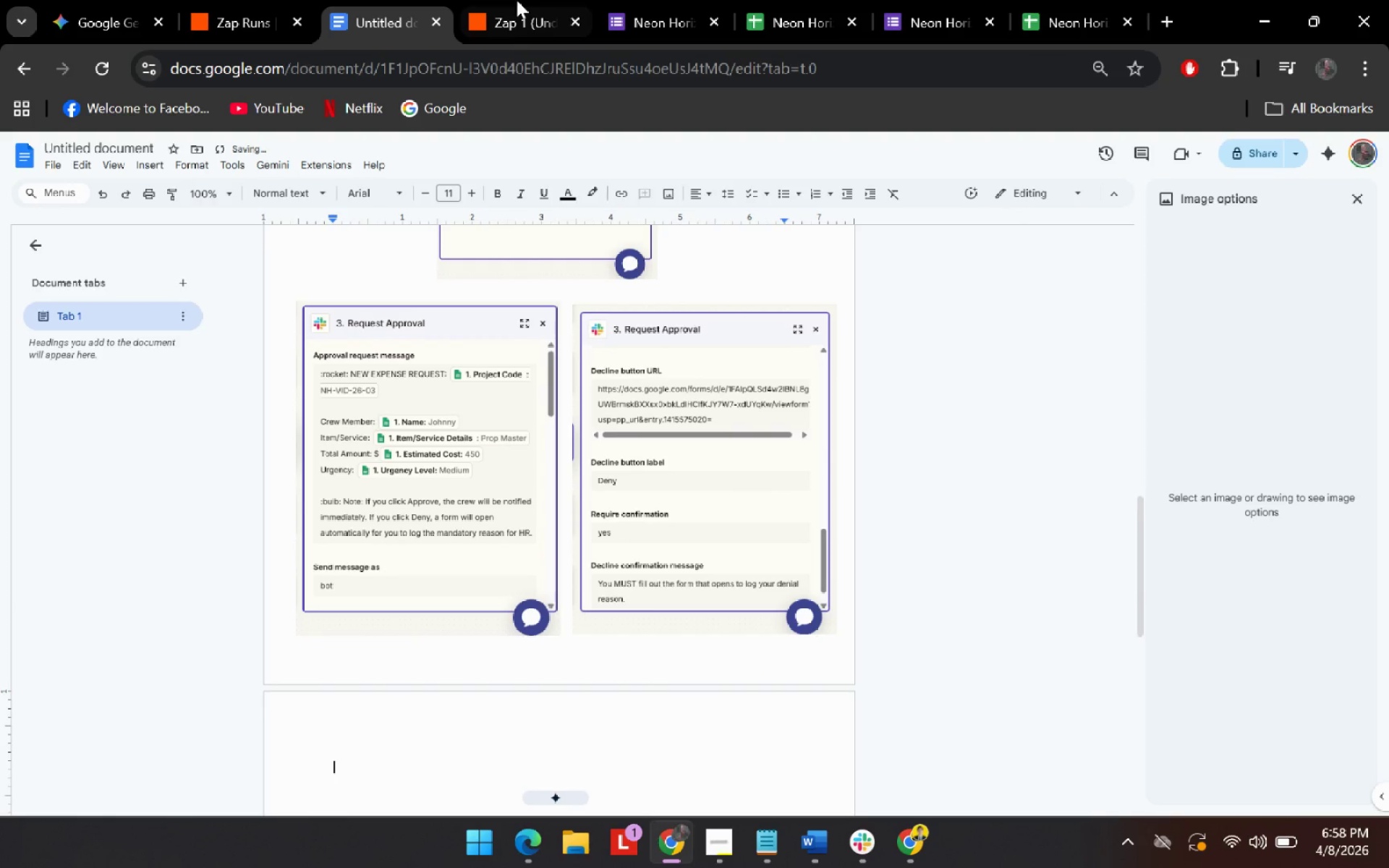 
left_click([503, 7])
 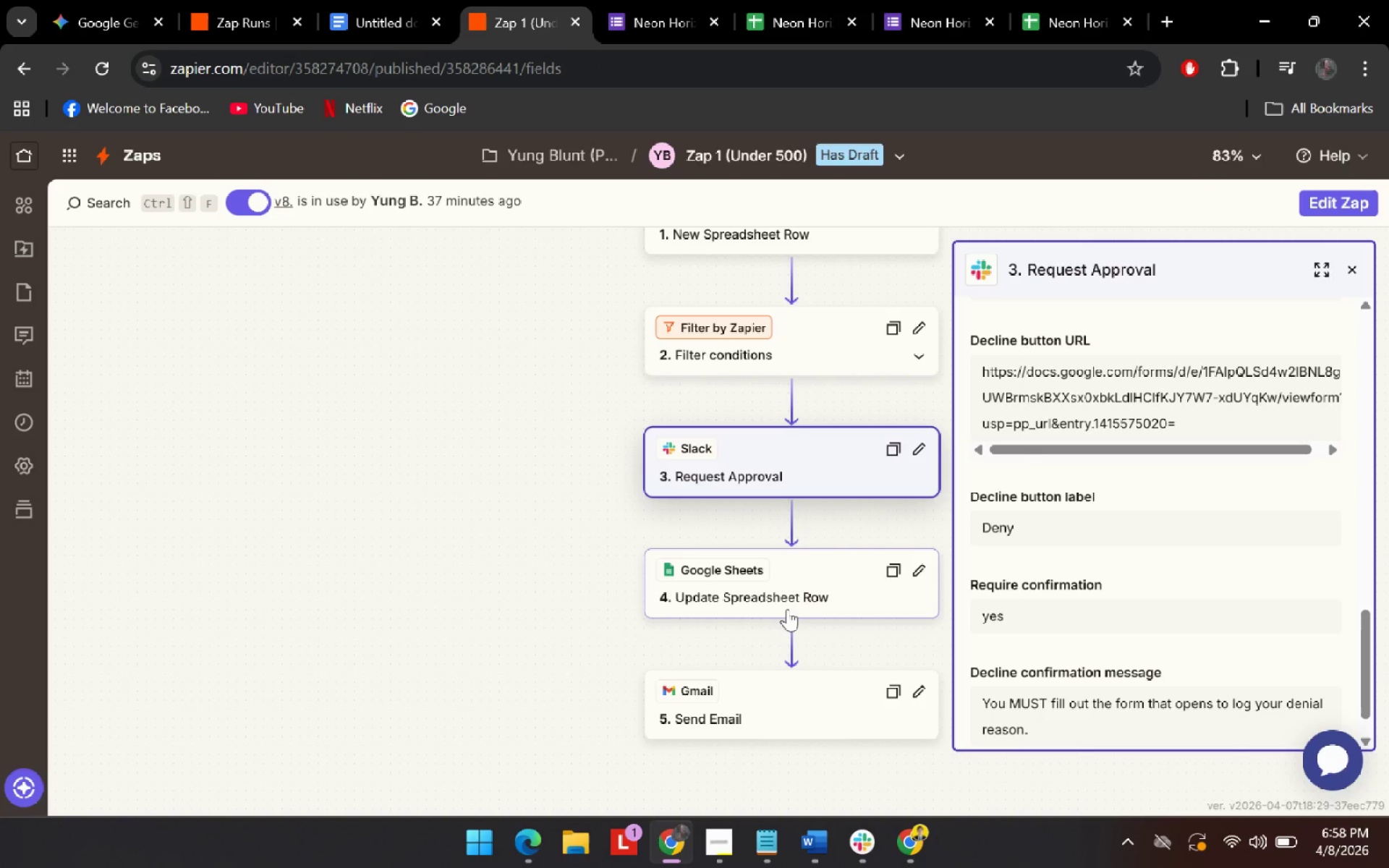 
left_click([784, 593])
 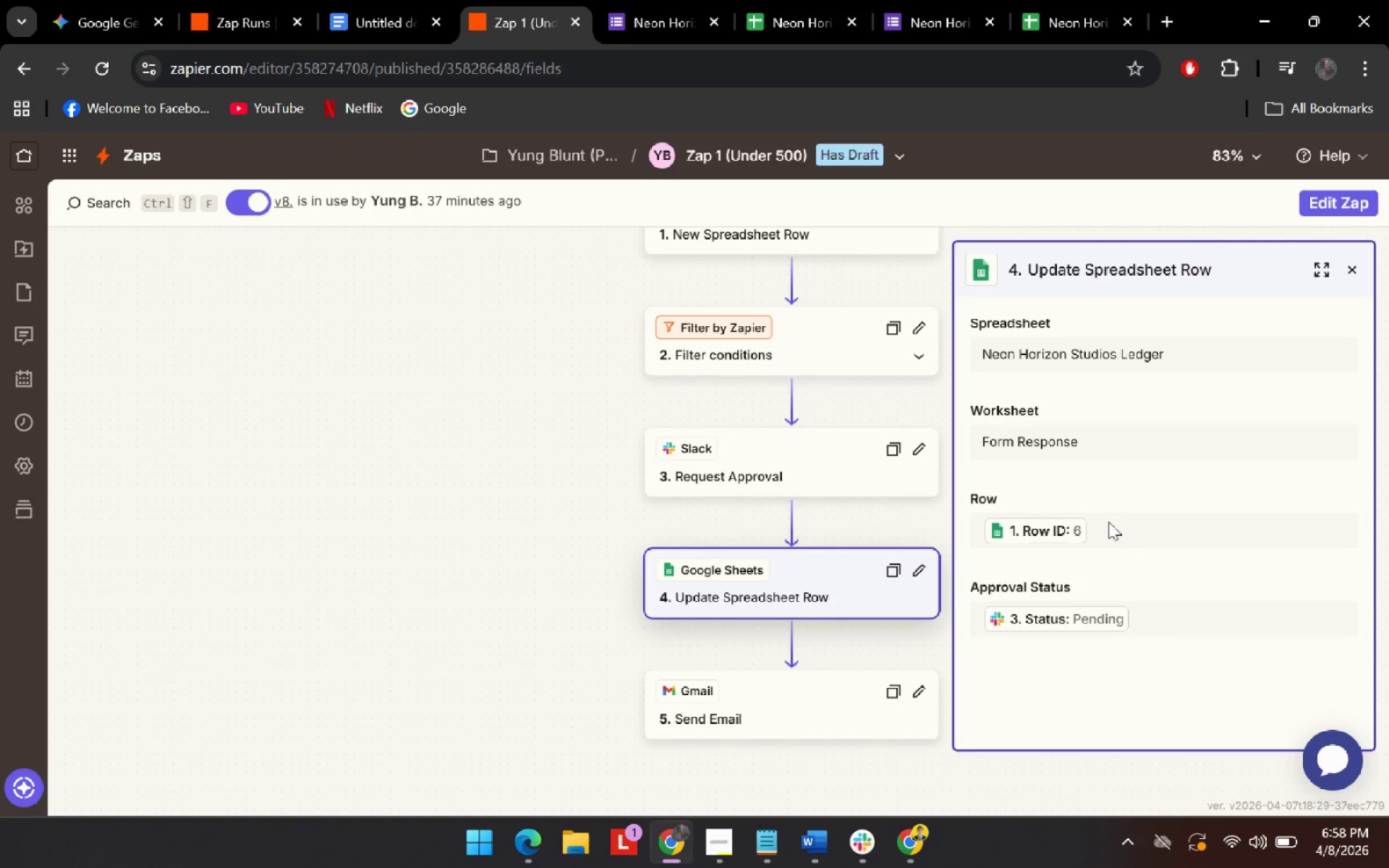 
wait(7.27)
 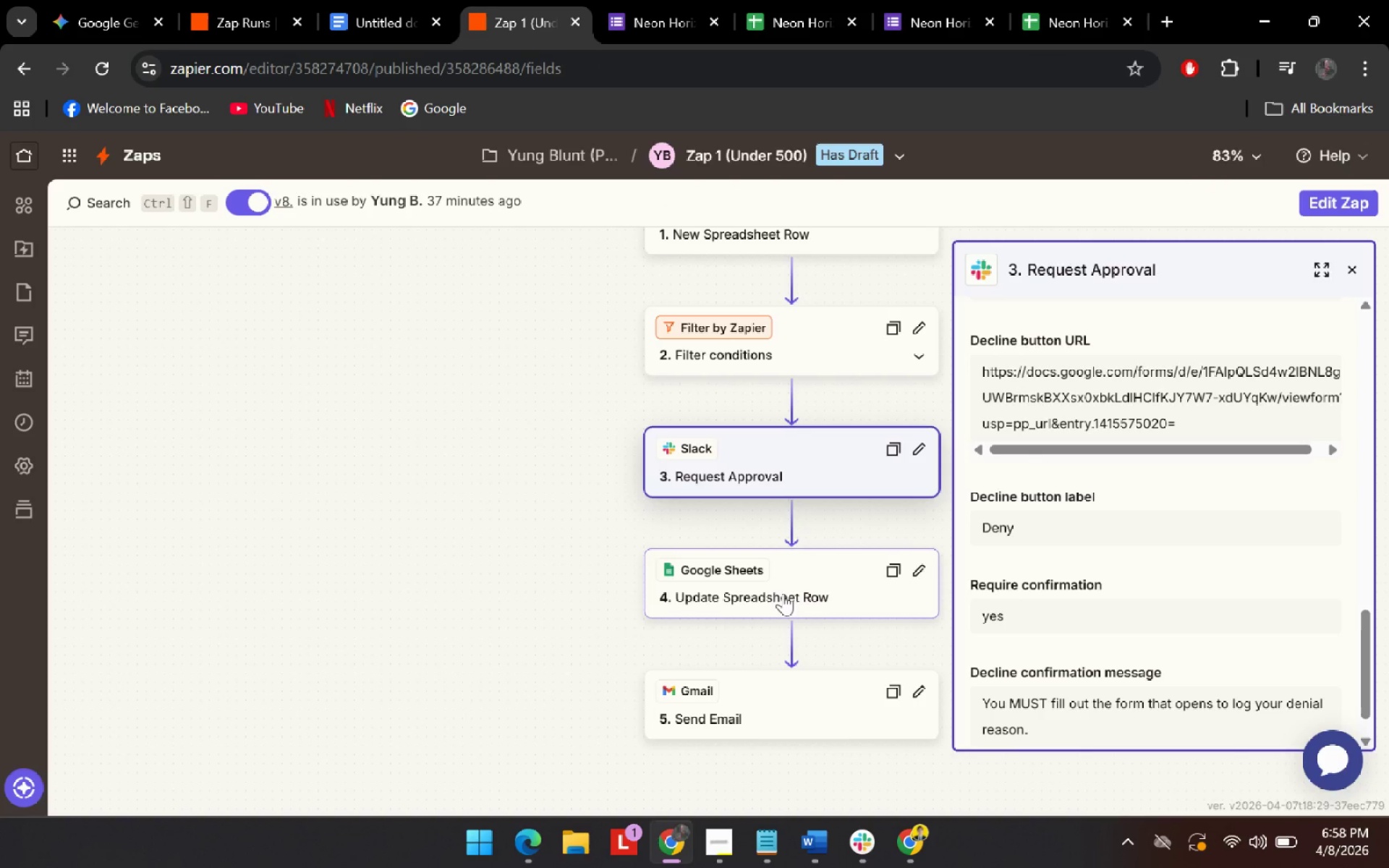 
scroll: coordinate [857, 320], scroll_direction: up, amount: 7.0
 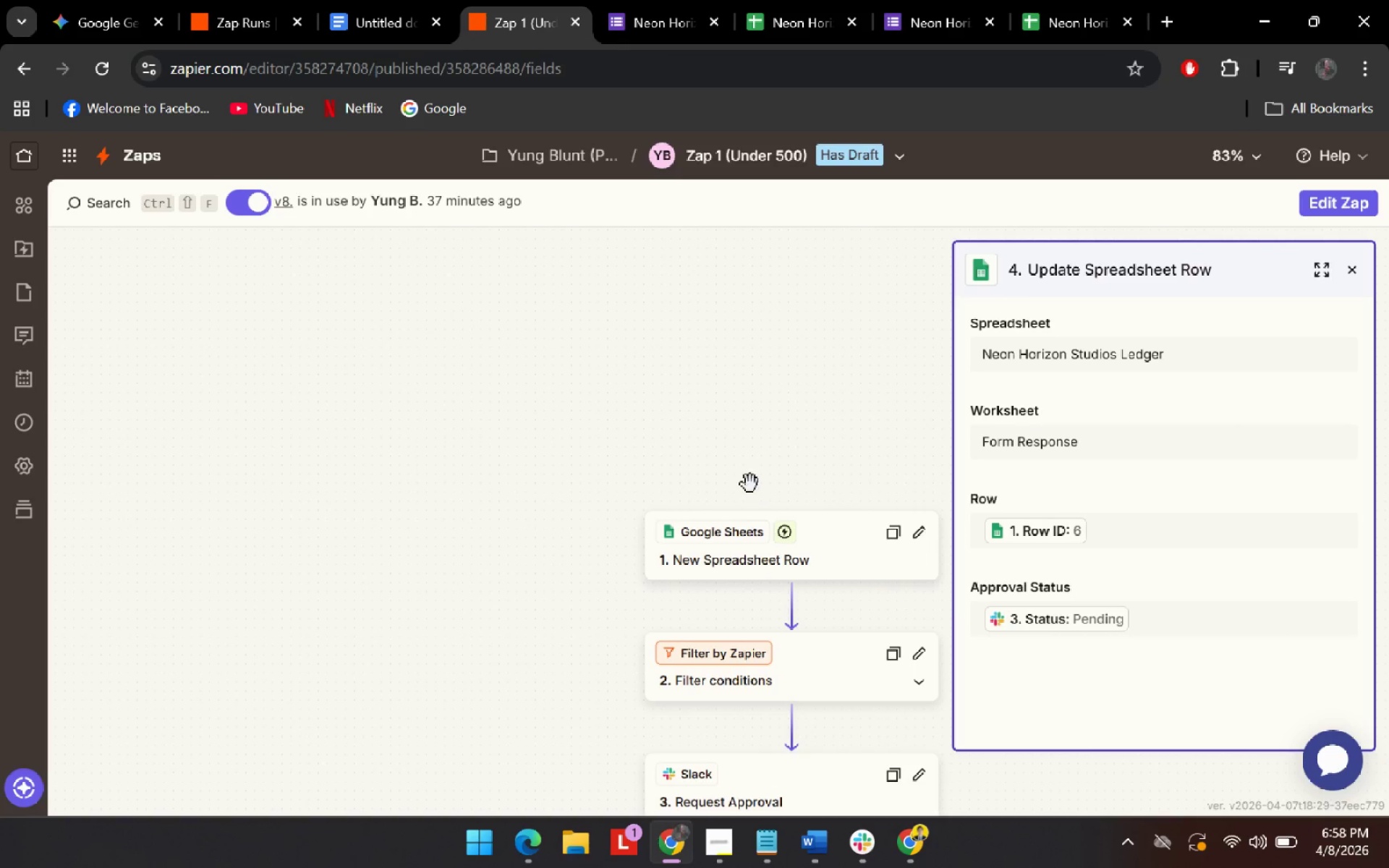 
scroll: coordinate [757, 472], scroll_direction: down, amount: 2.0
 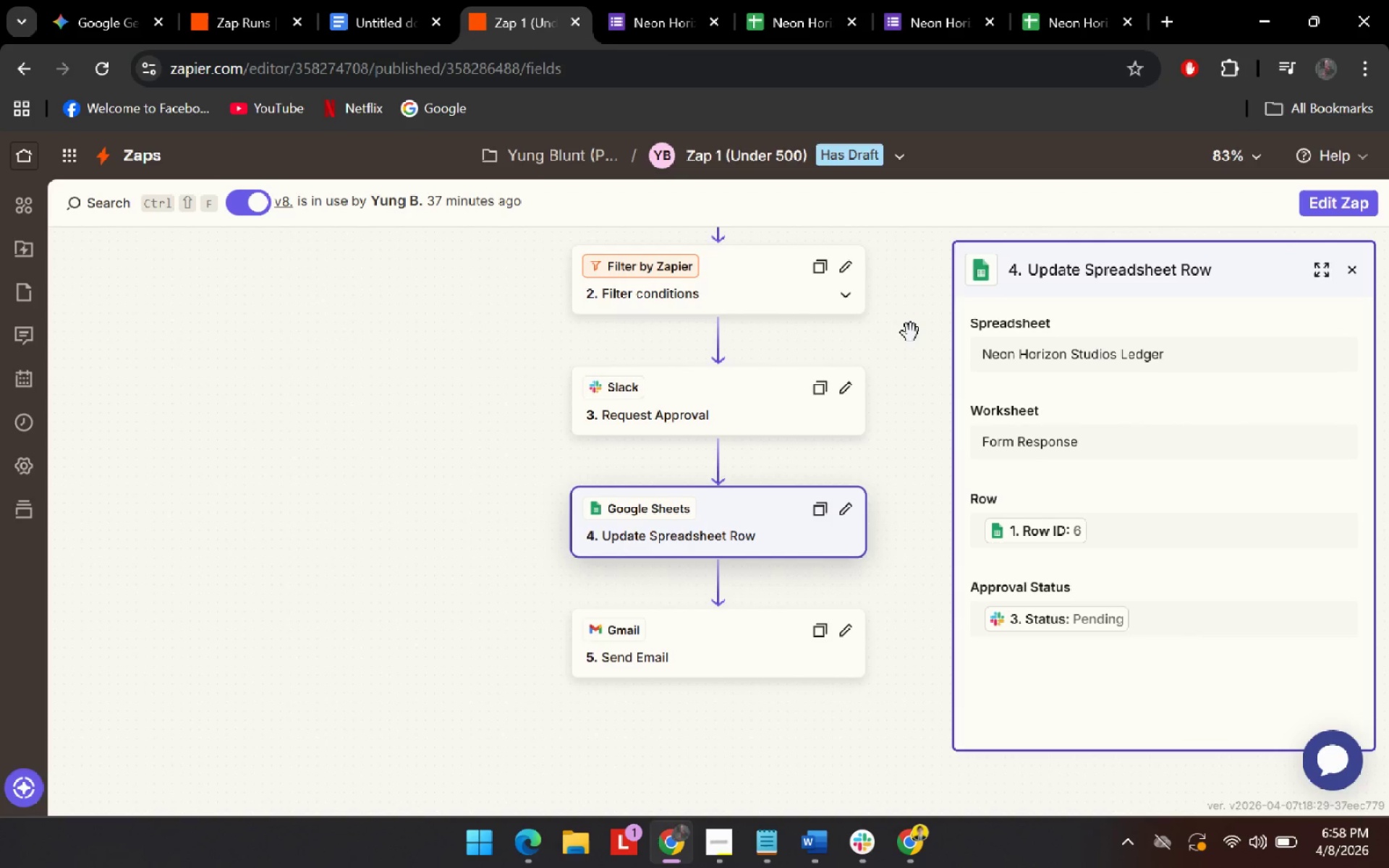 
scroll: coordinate [898, 357], scroll_direction: up, amount: 4.0
 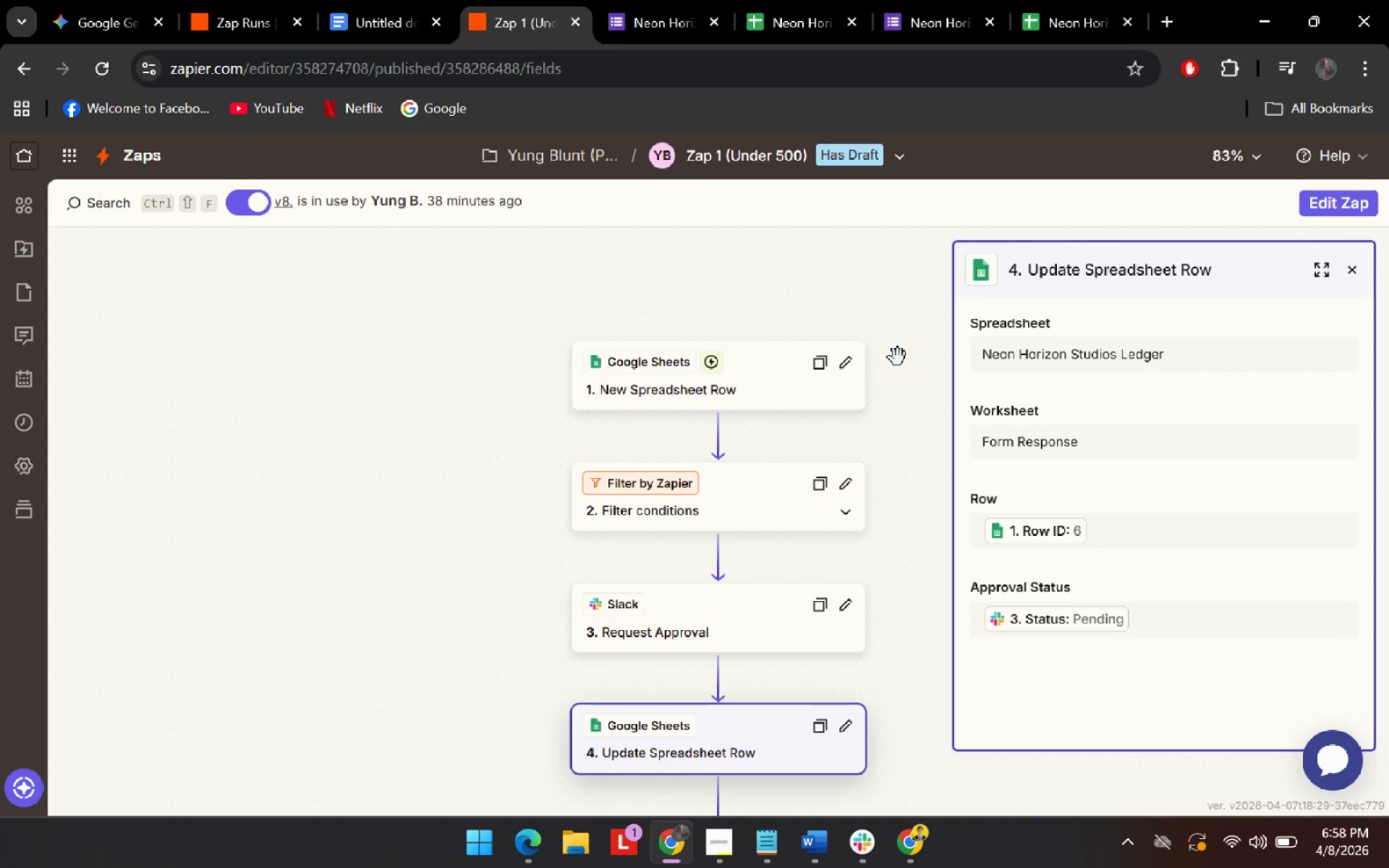 
wait(5.87)
 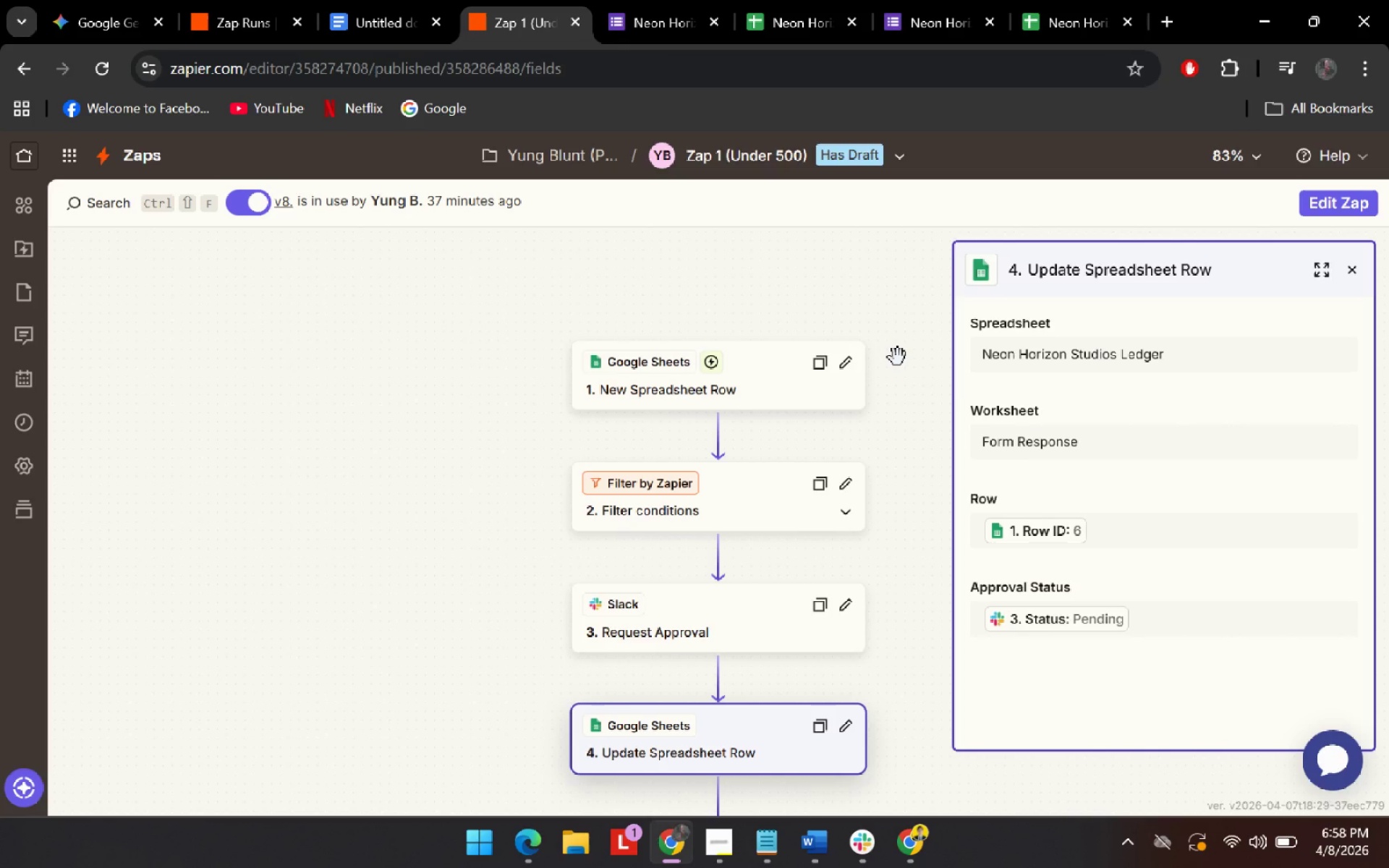 
left_click([1338, 200])
 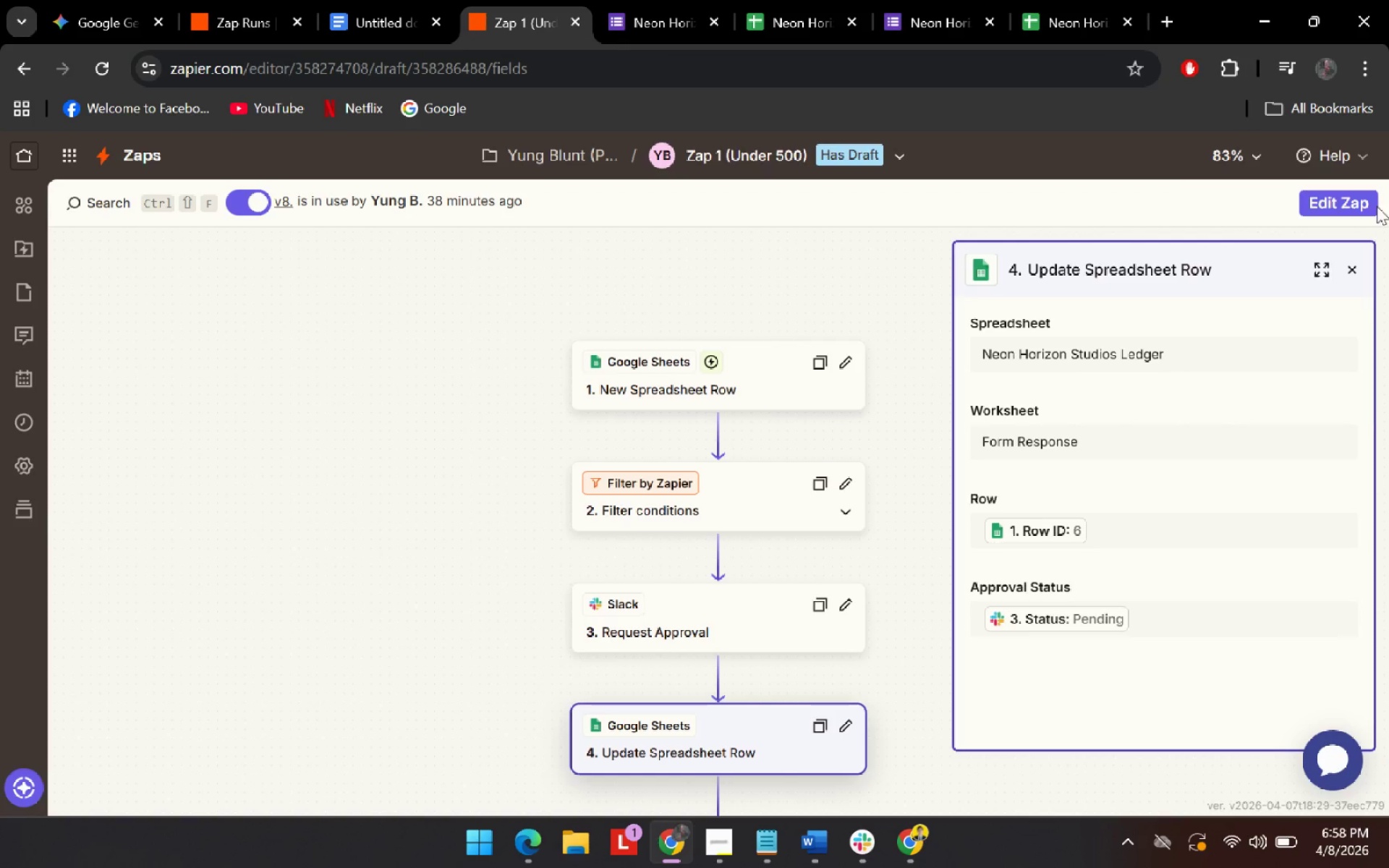 
scroll: coordinate [780, 516], scroll_direction: up, amount: 8.0
 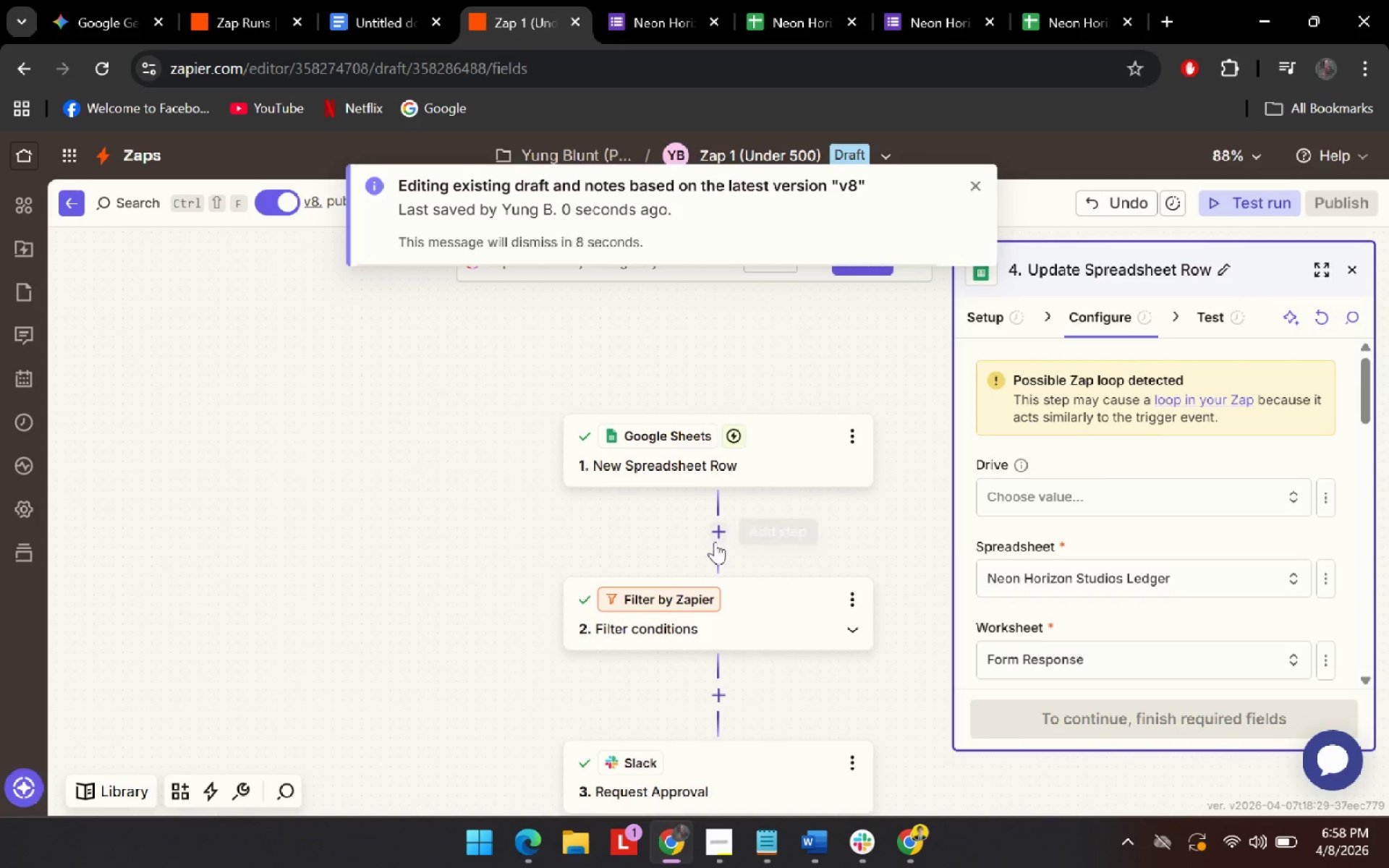 
left_click([716, 527])
 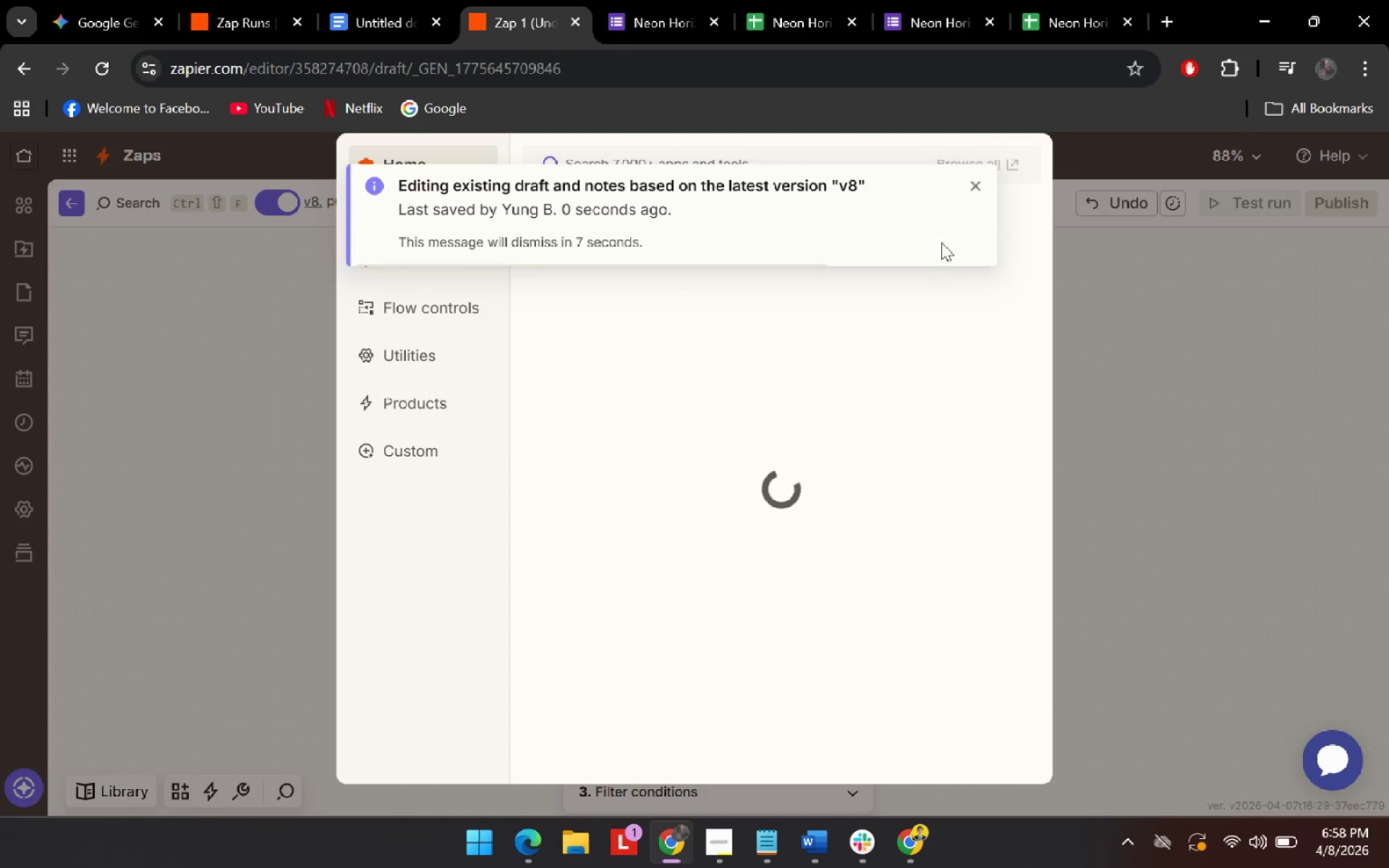 
left_click([969, 182])
 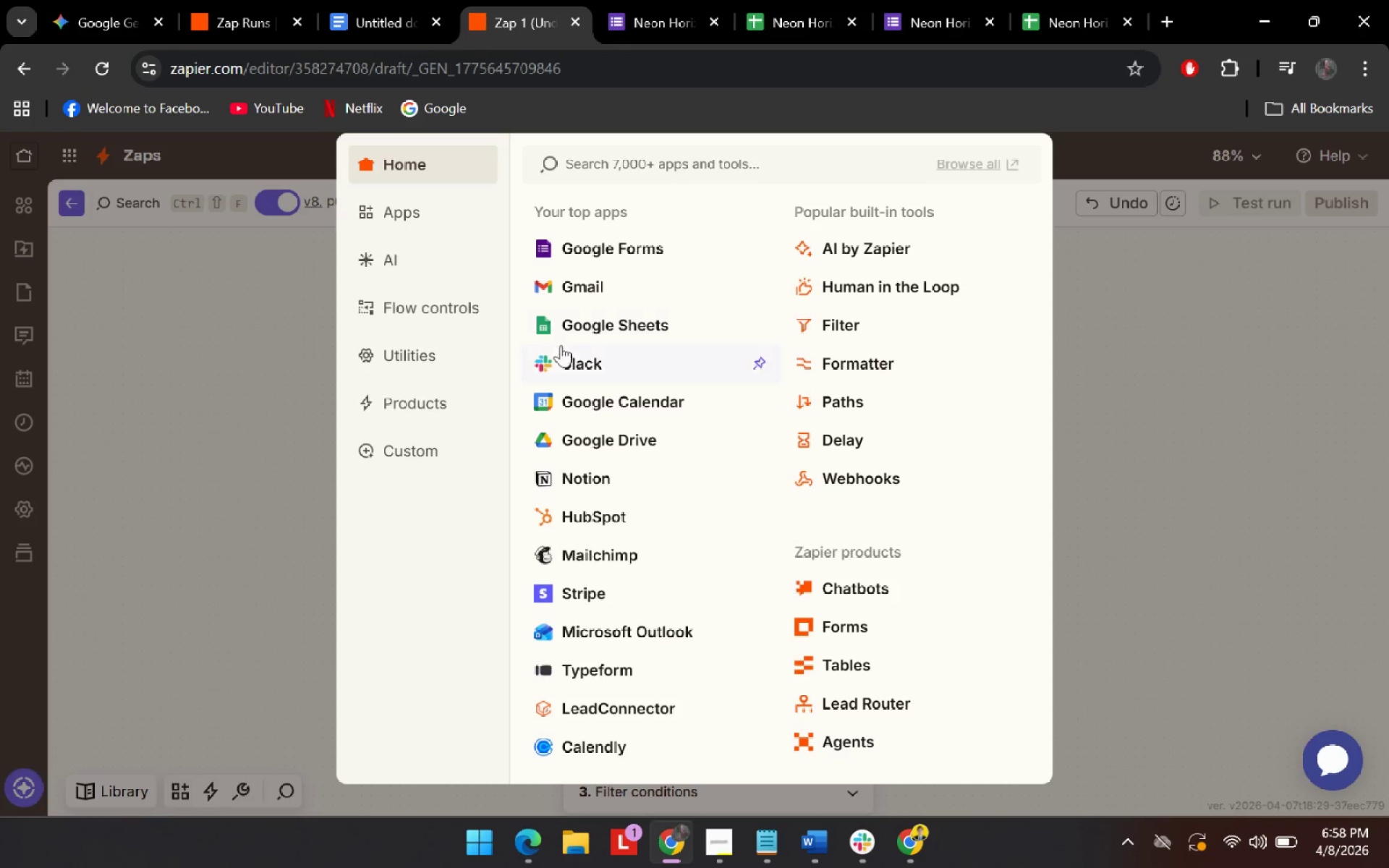 
left_click([587, 312])
 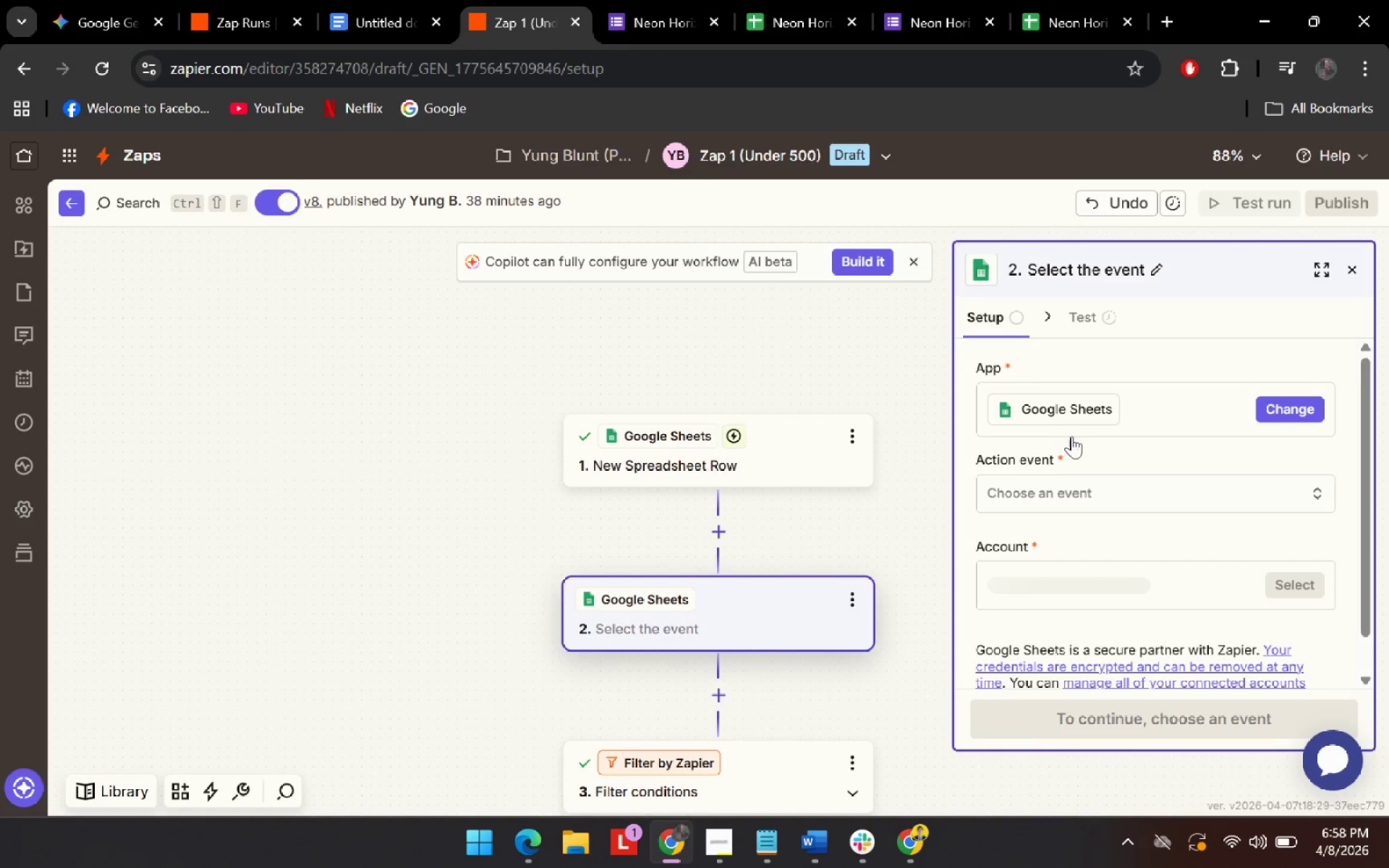 
left_click([1122, 490])
 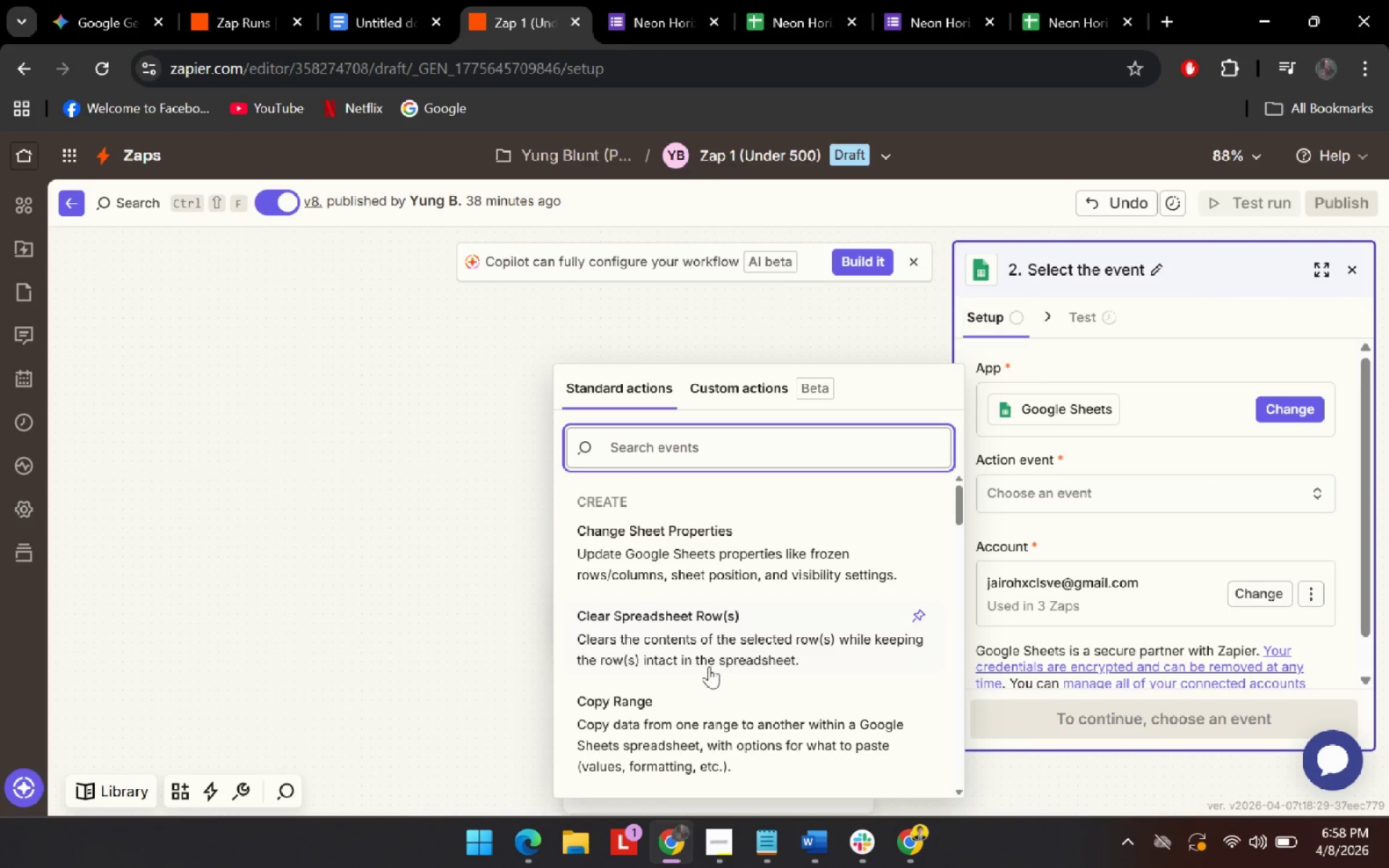 
type(up)
 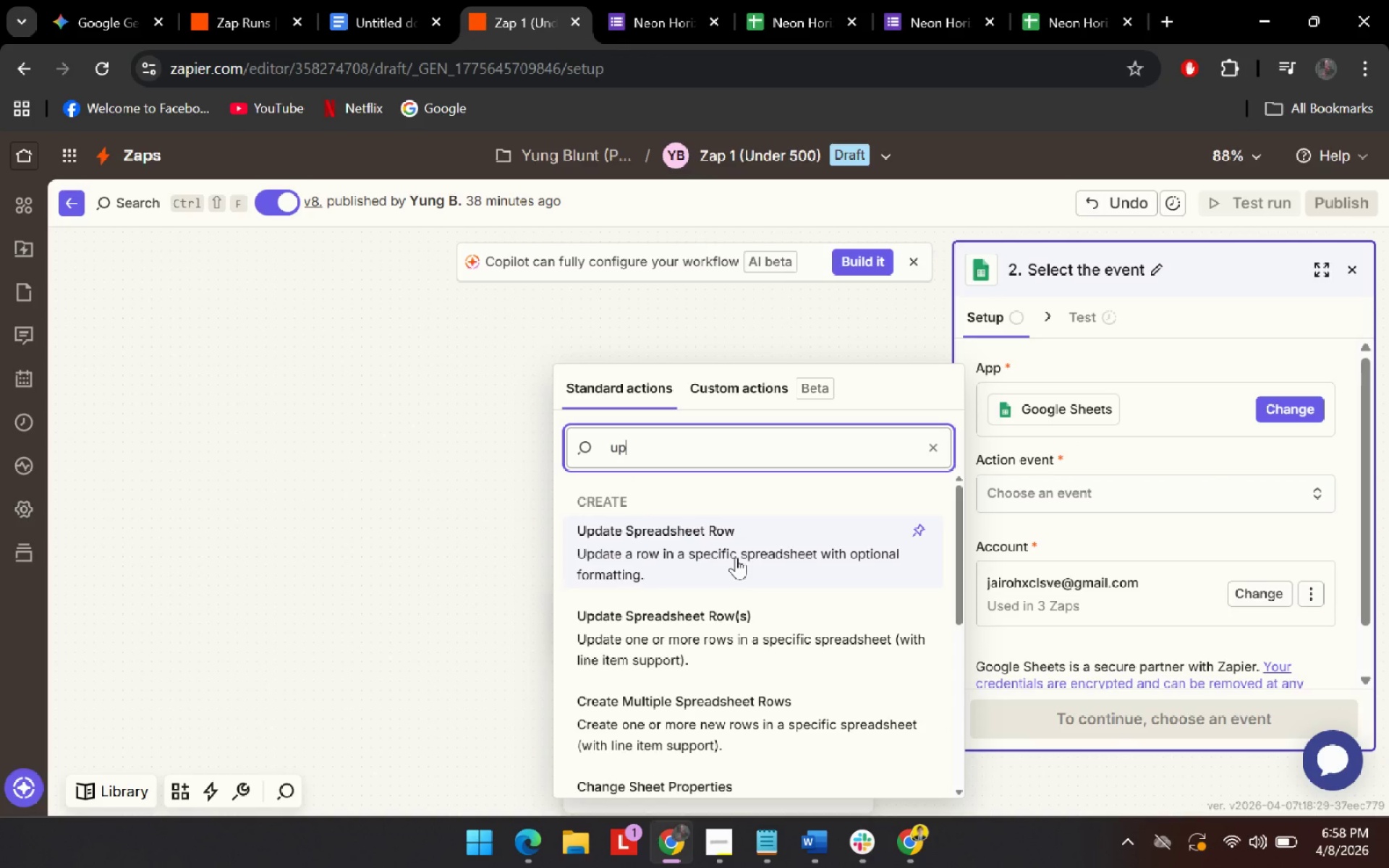 
wait(9.34)
 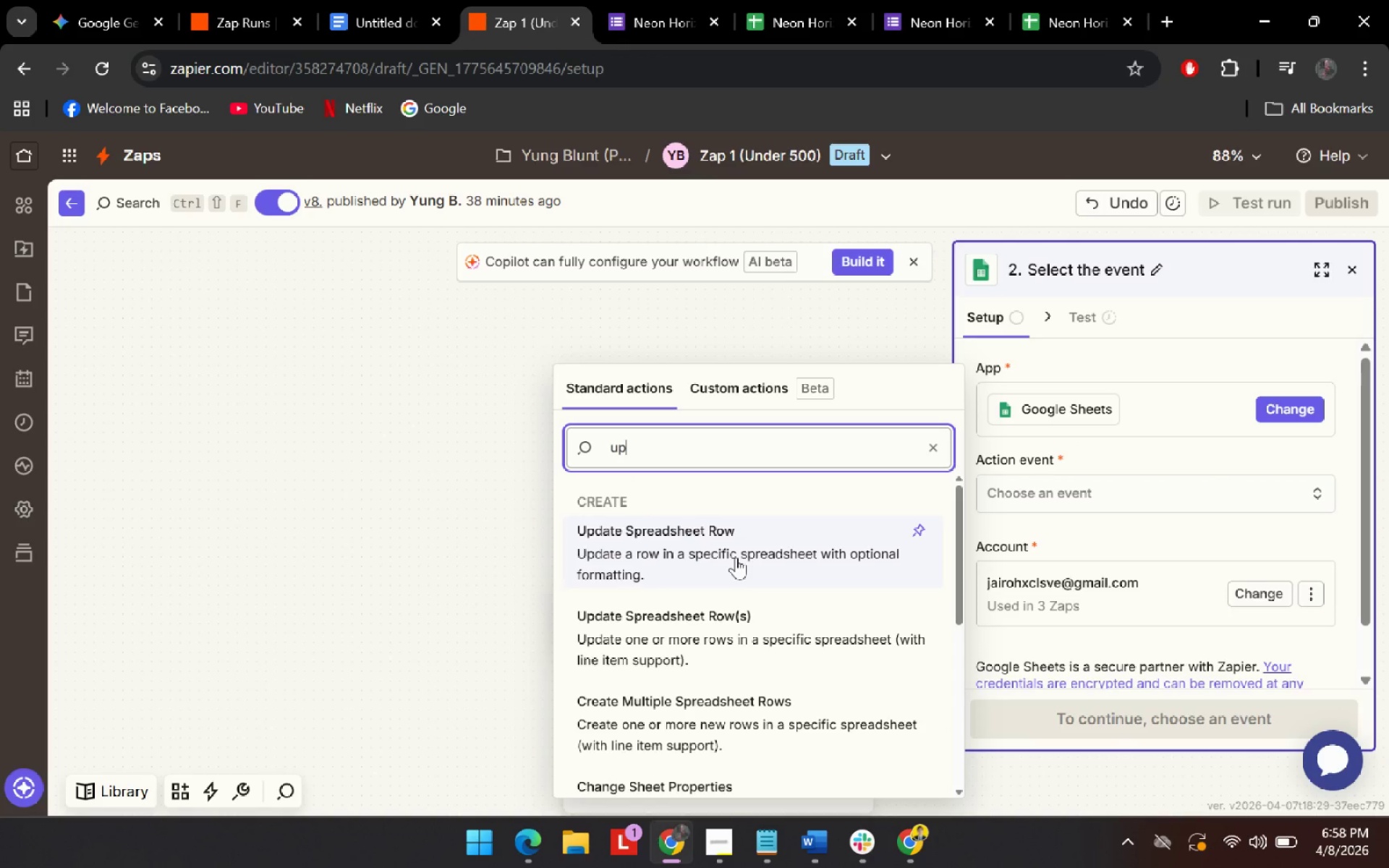 
left_click([736, 557])
 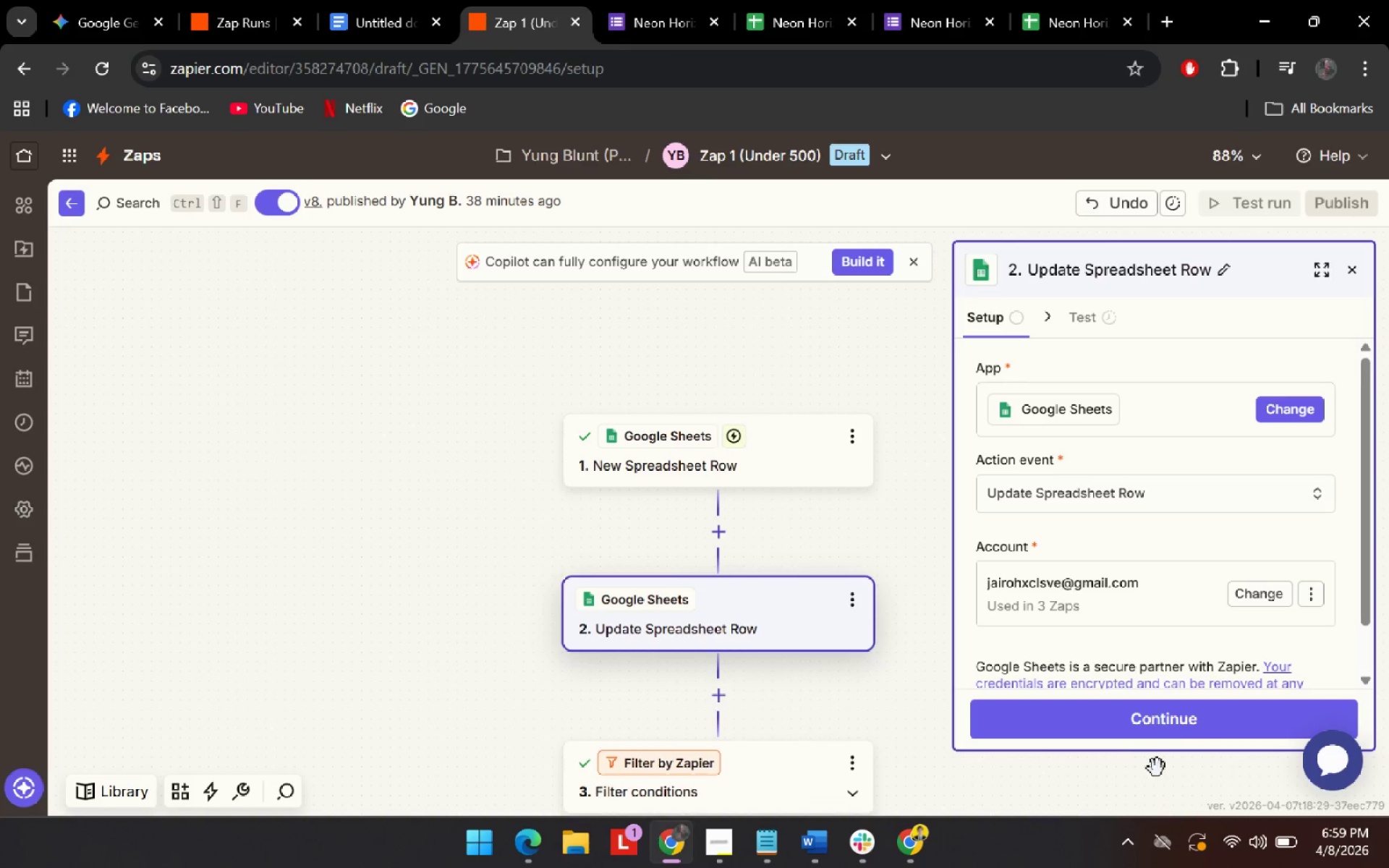 
left_click([1182, 735])
 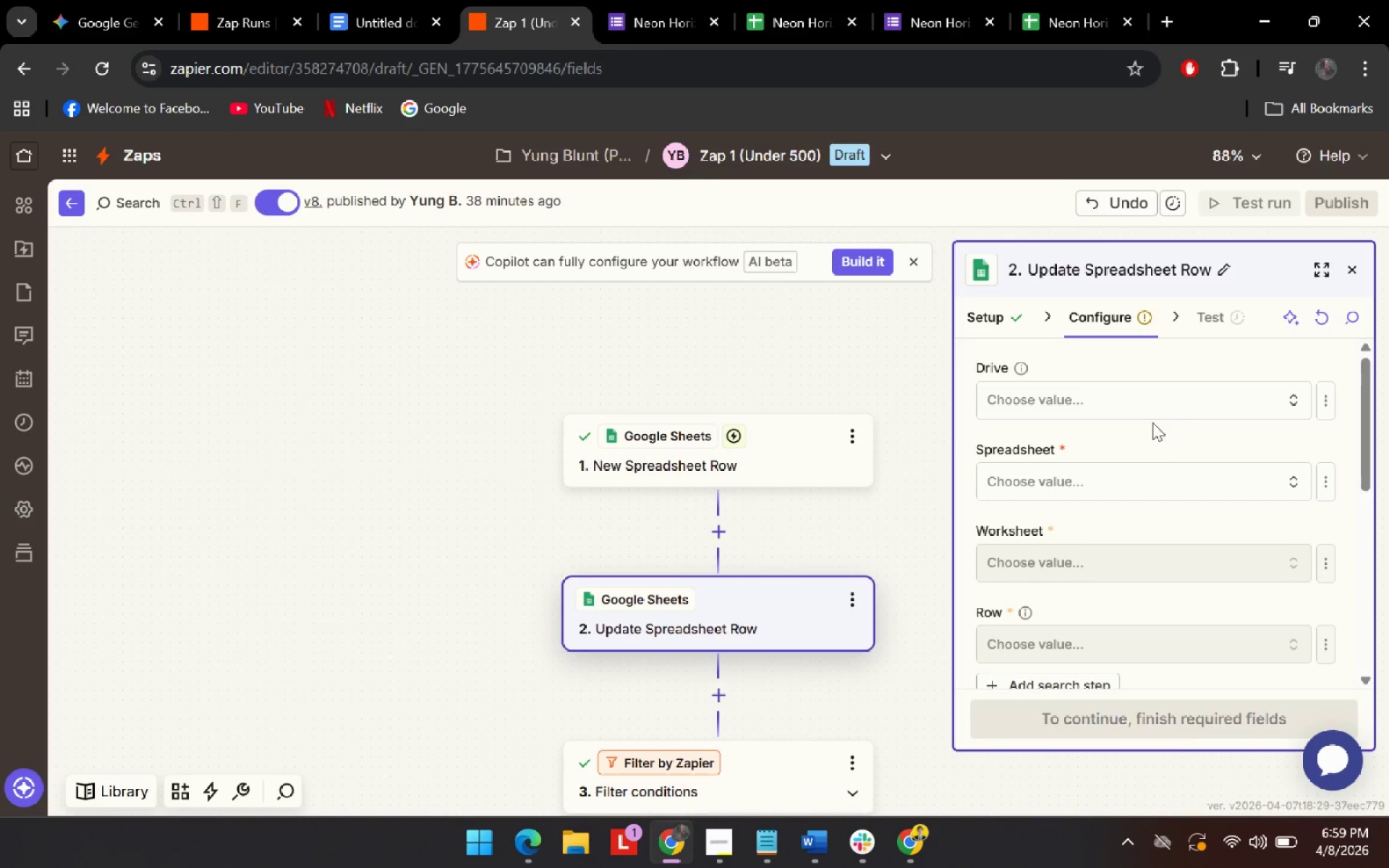 
left_click([1195, 493])
 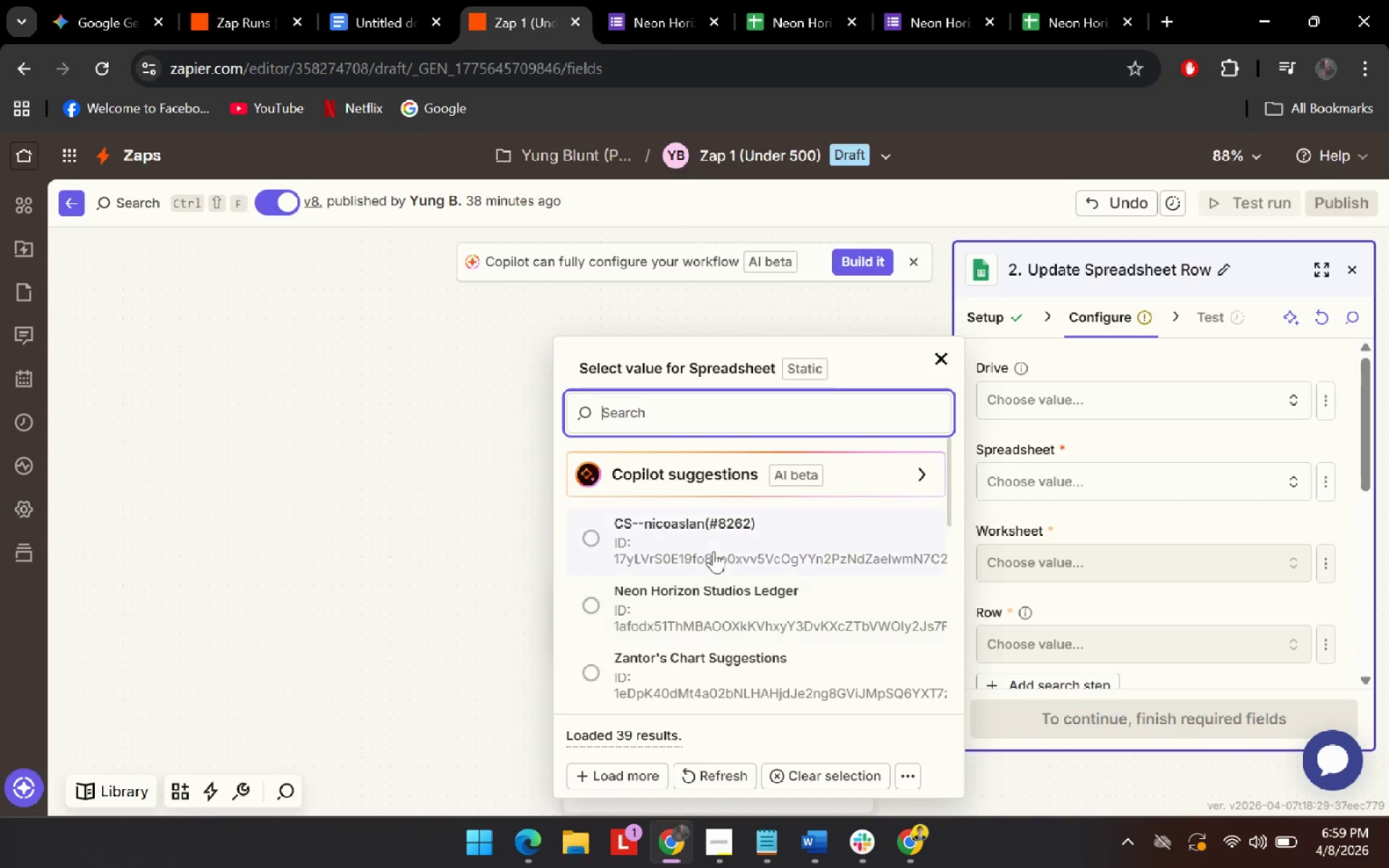 
left_click([723, 605])
 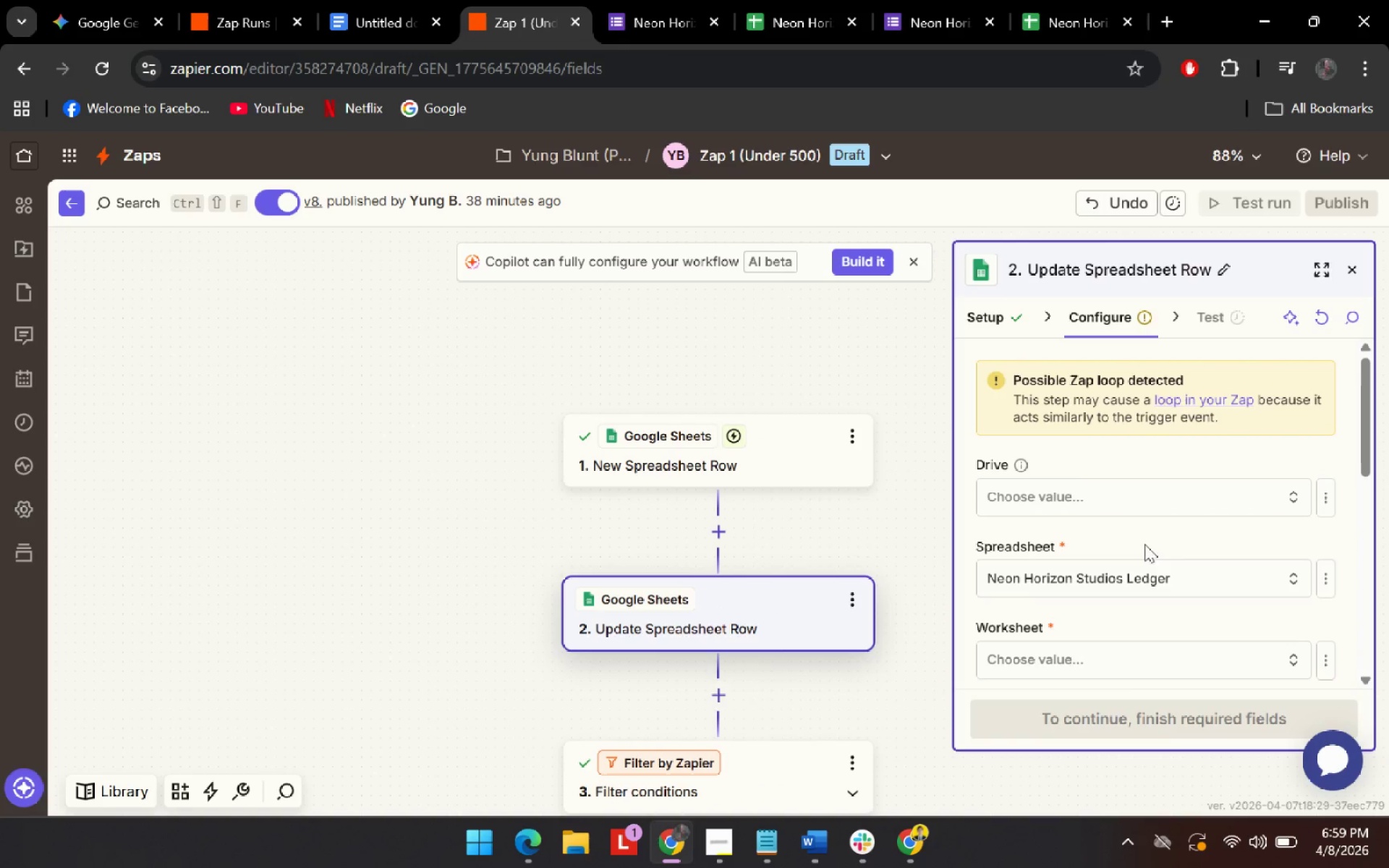 
double_click([1108, 440])
 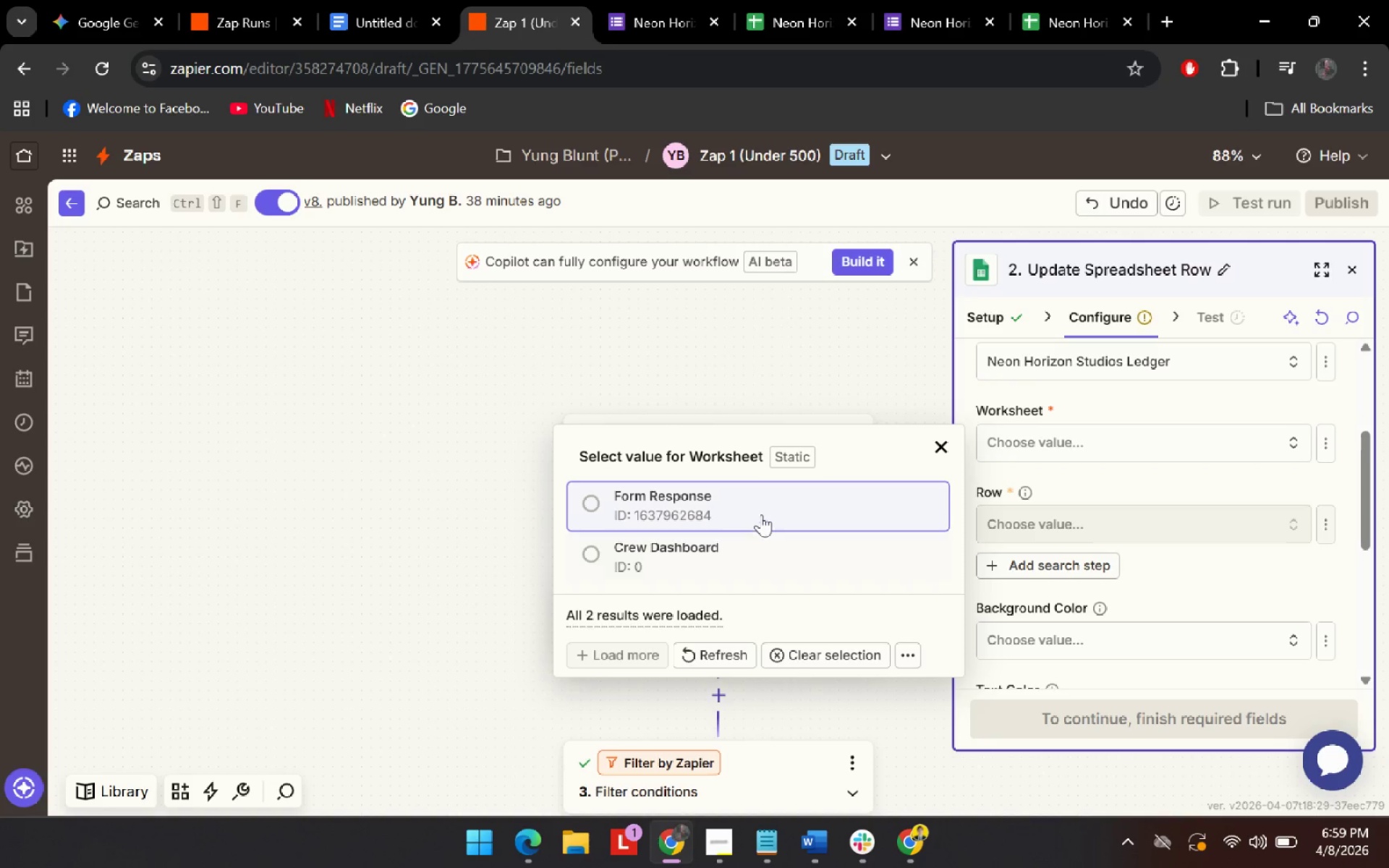 
scroll: coordinate [1093, 600], scroll_direction: down, amount: 2.0
 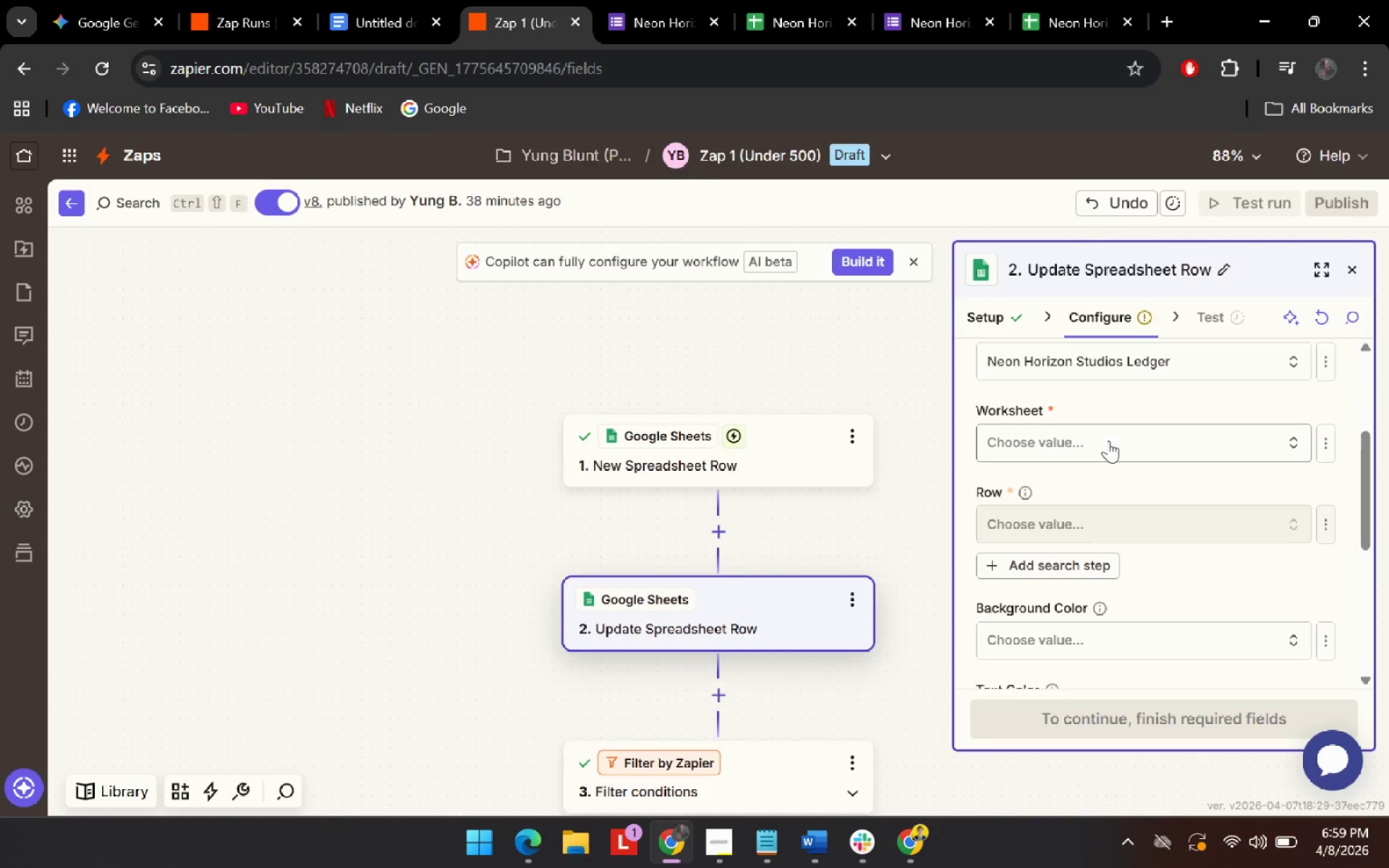 
left_click([759, 494])
 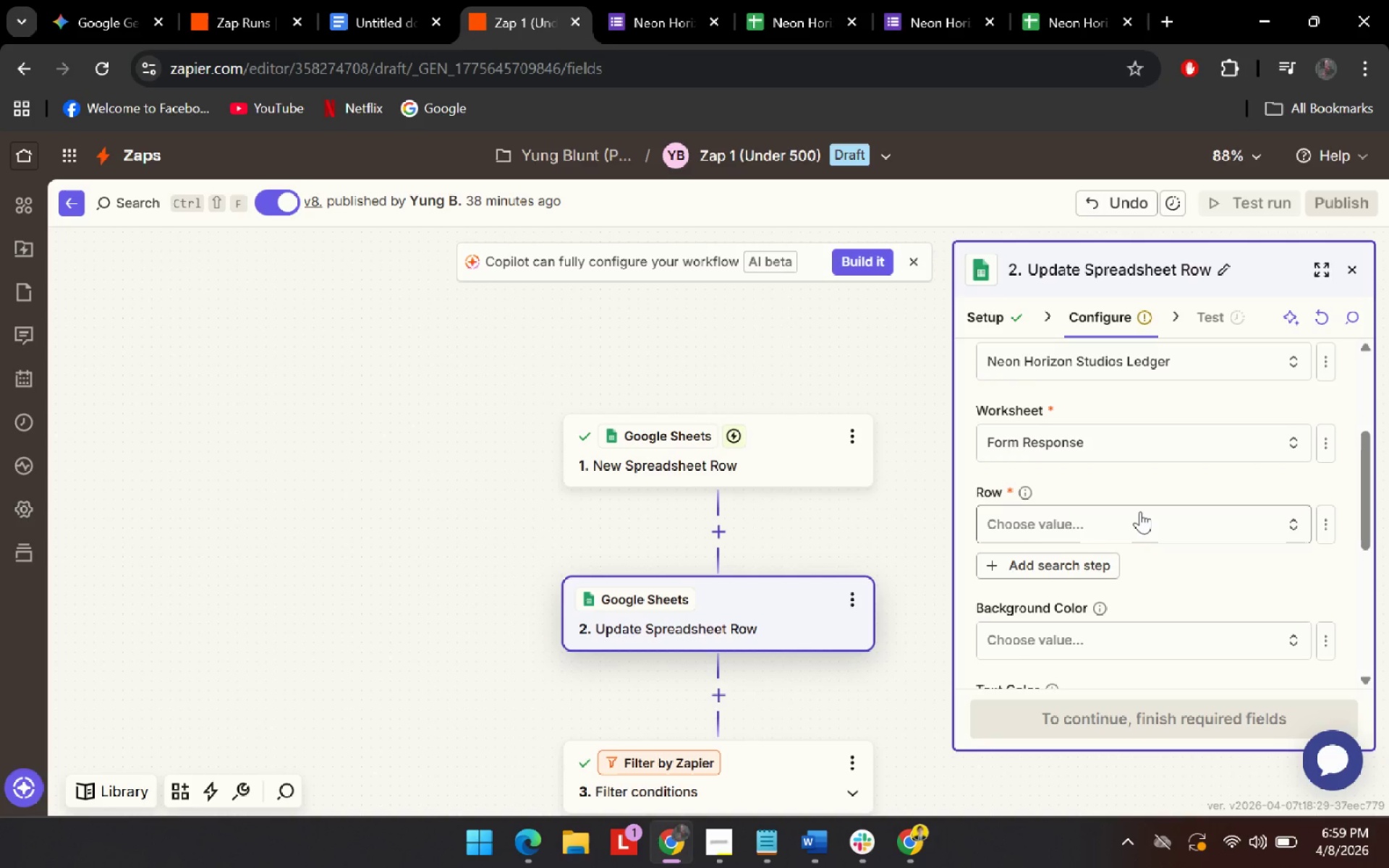 
left_click([1140, 510])
 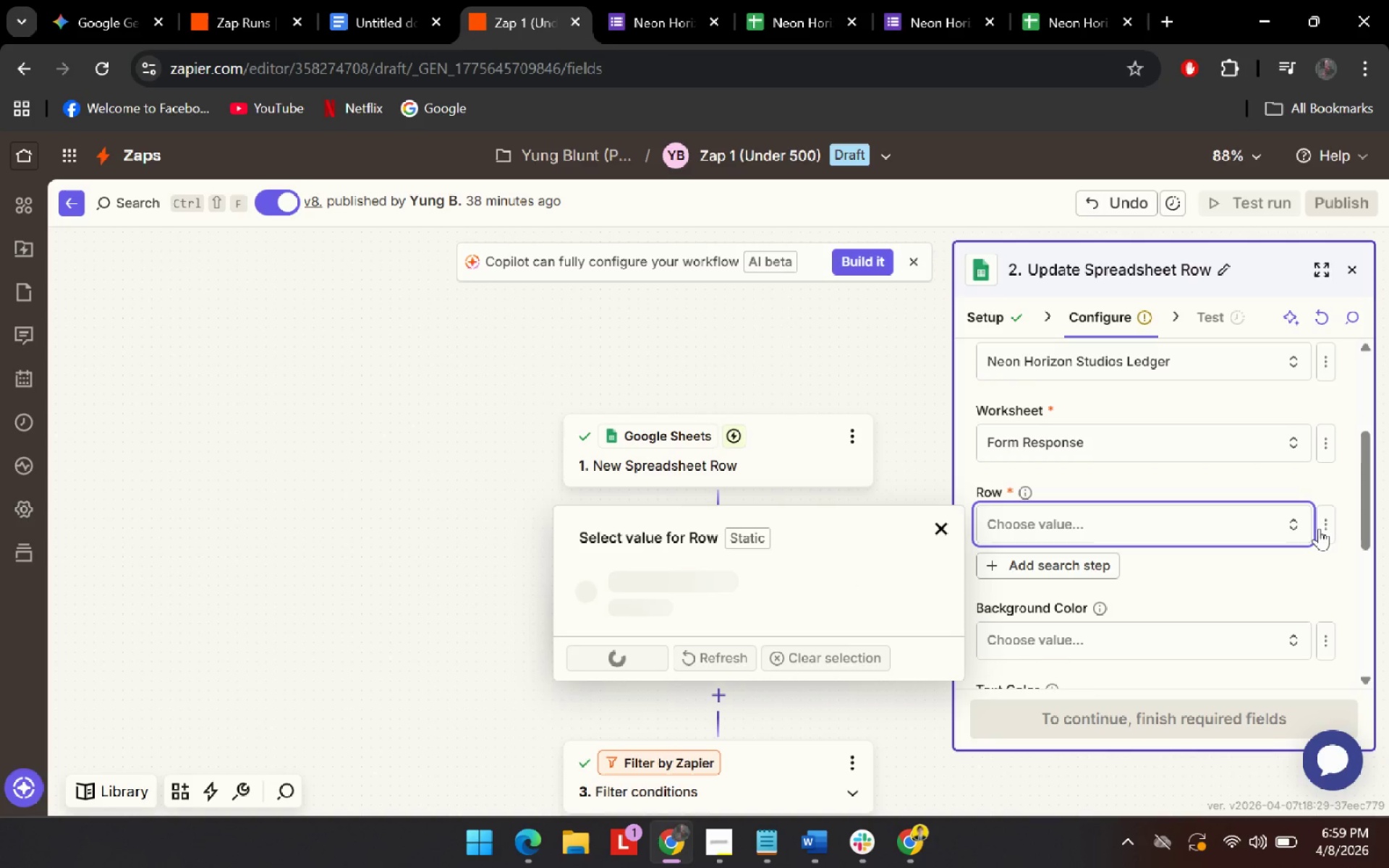 
left_click([1326, 532])
 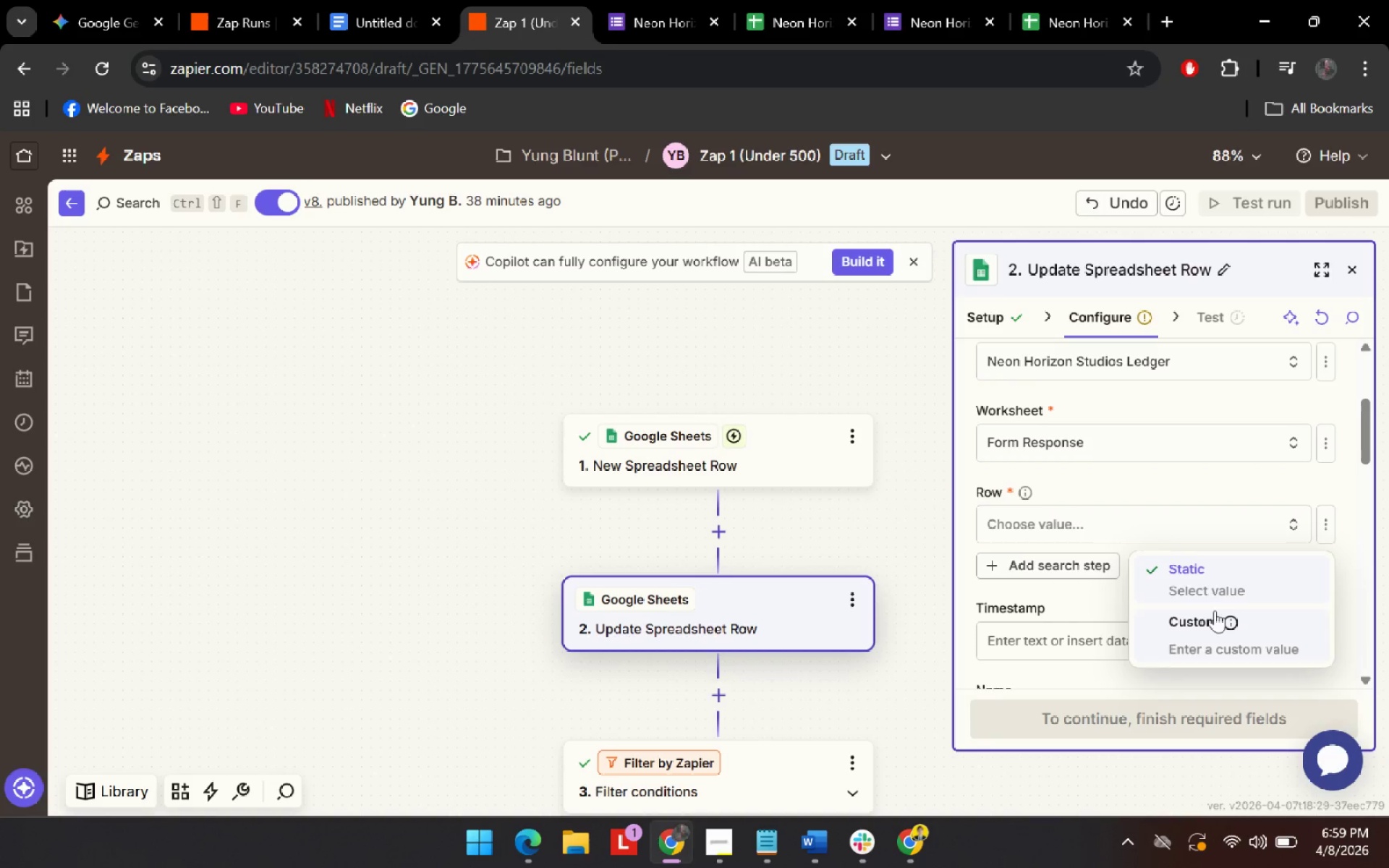 
left_click([1204, 629])
 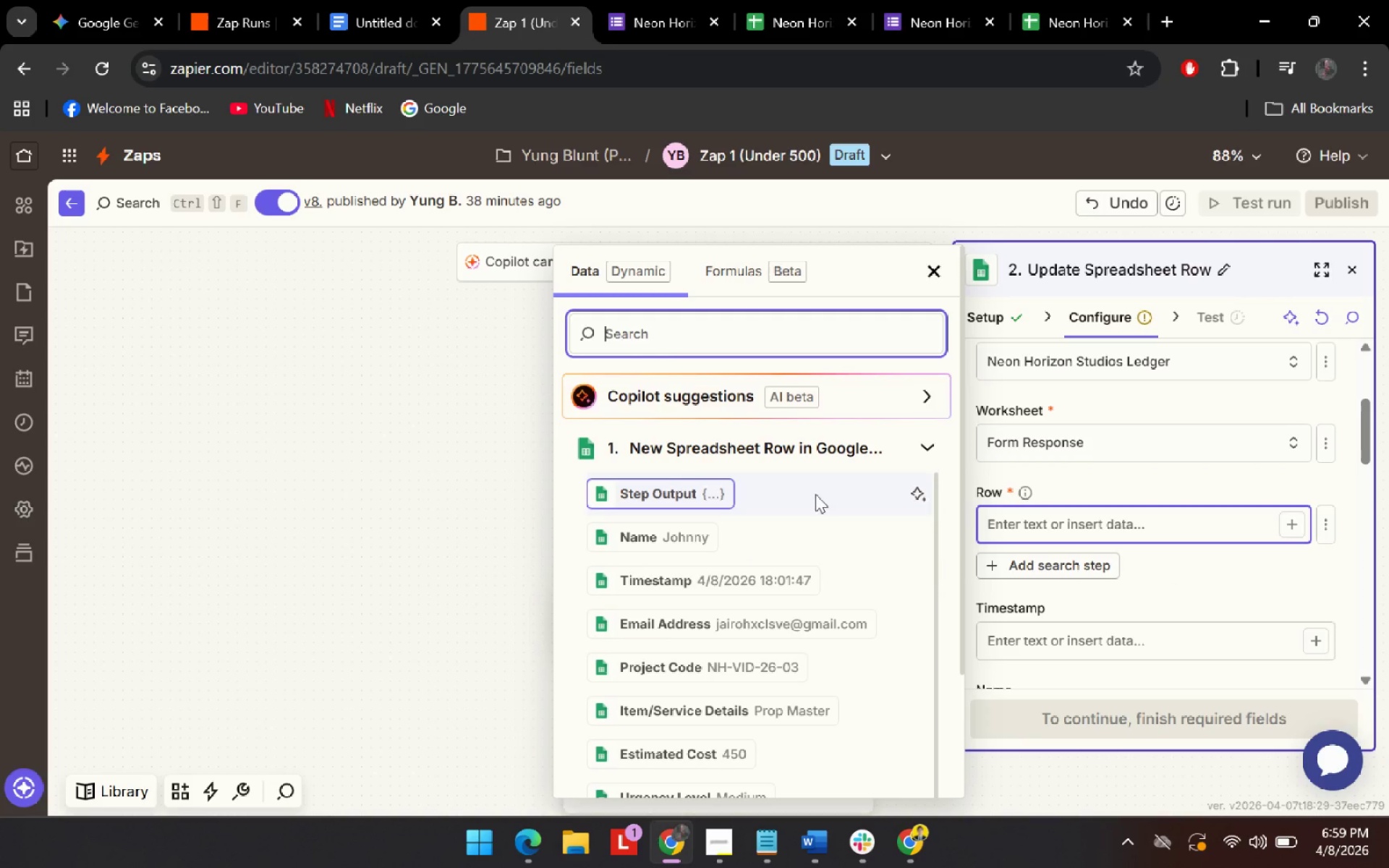 
left_click([645, 733])
 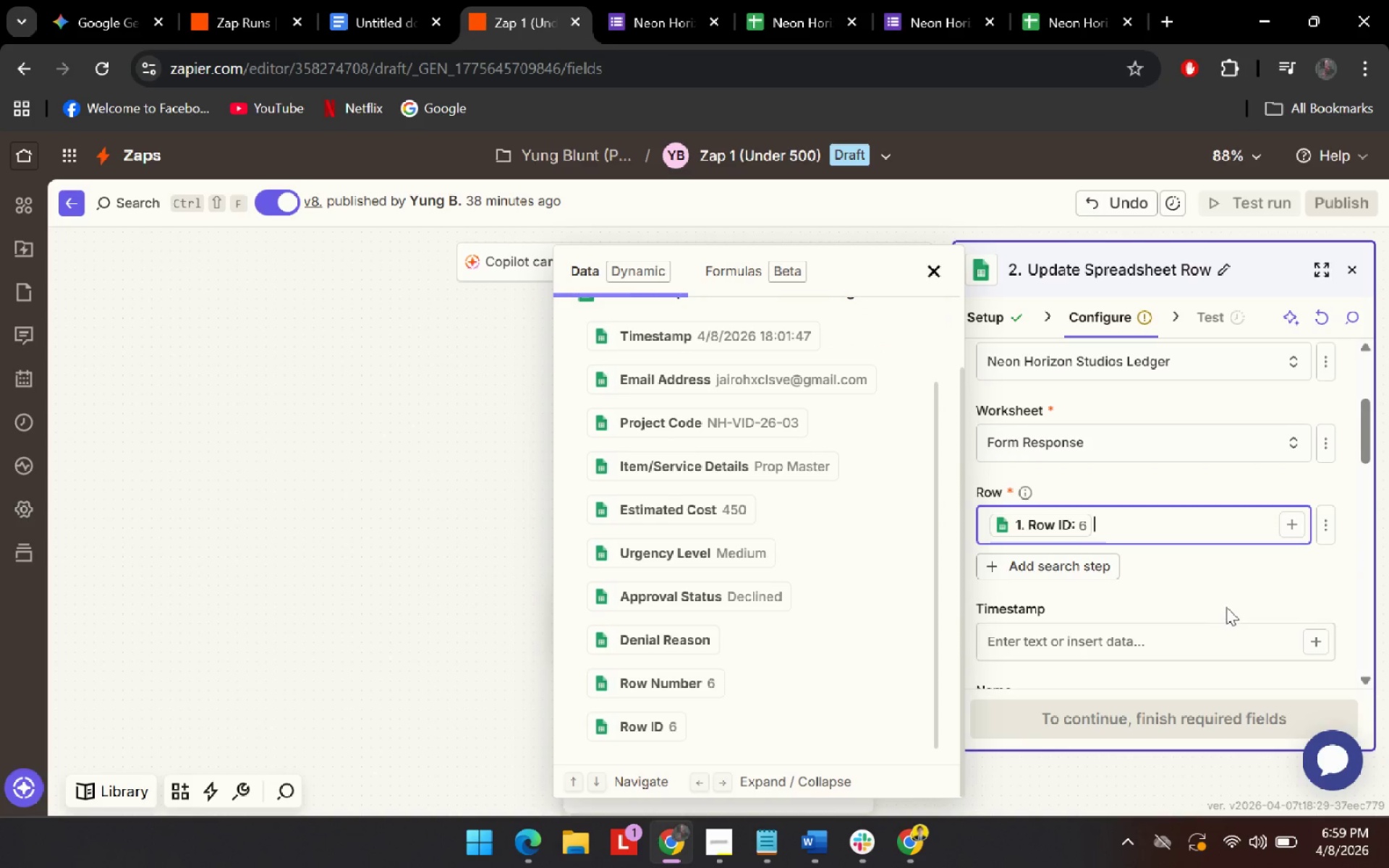 
scroll: coordinate [725, 692], scroll_direction: down, amount: 17.0
 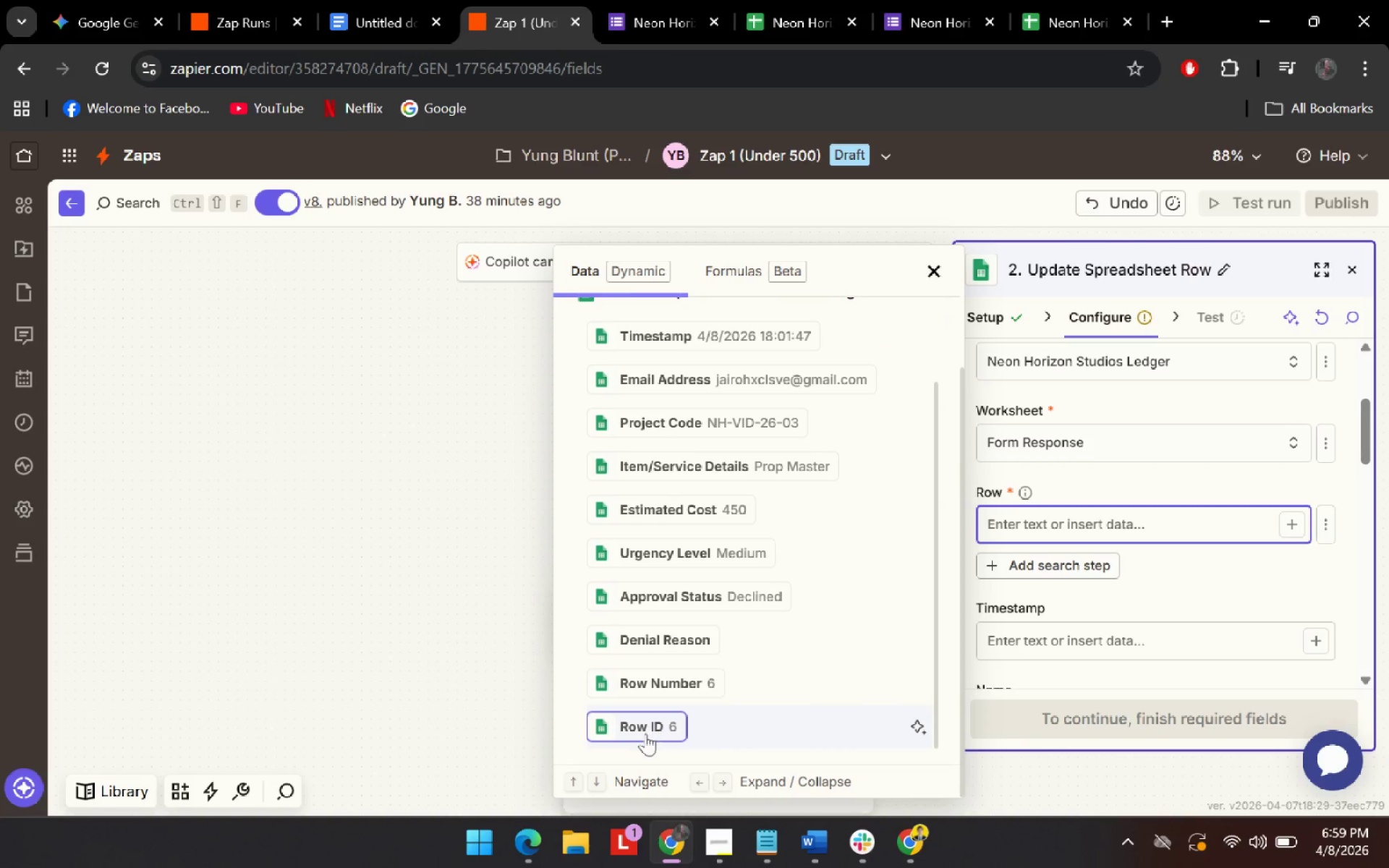 
left_click([1208, 386])
 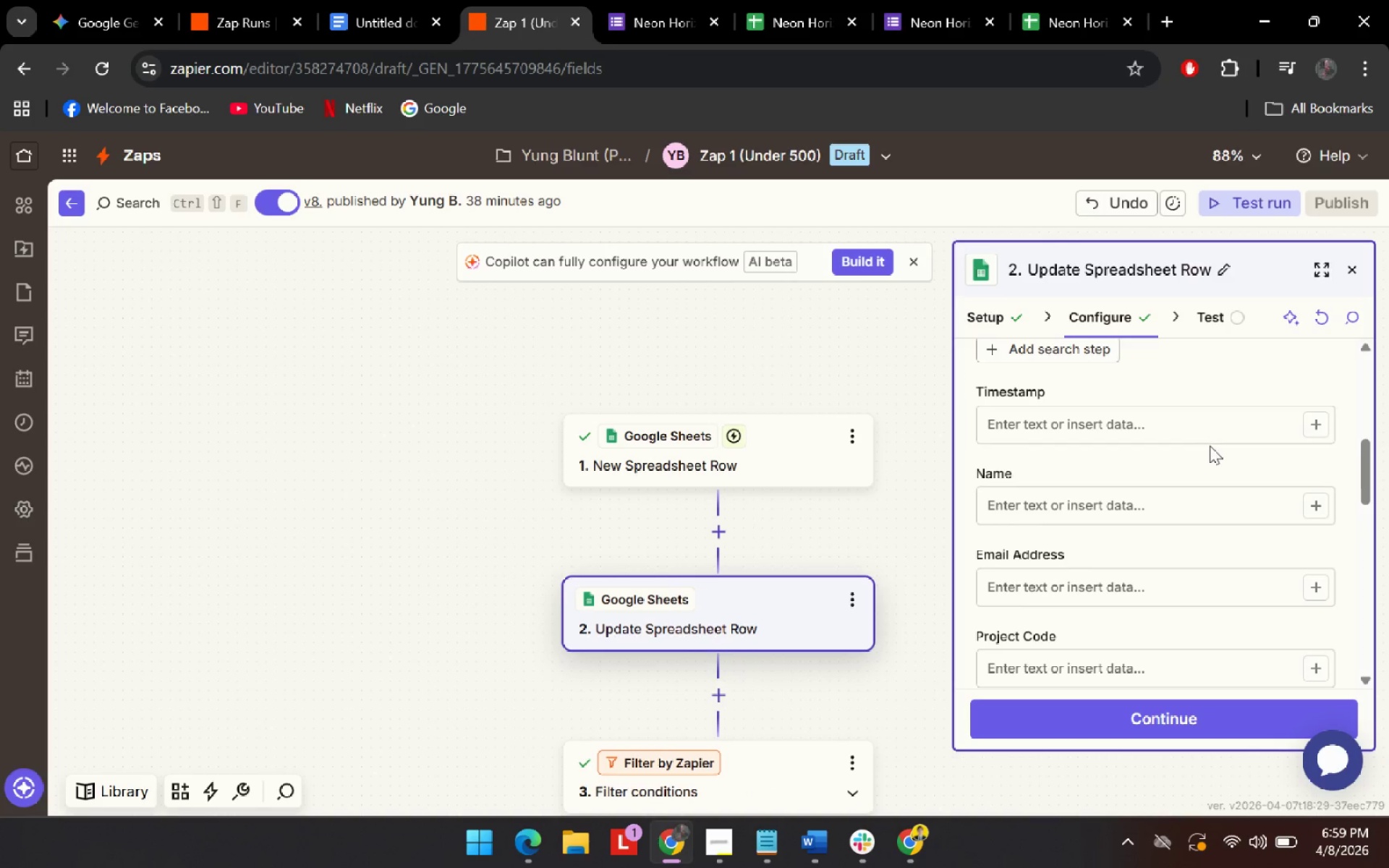 
scroll: coordinate [1143, 573], scroll_direction: down, amount: 7.0
 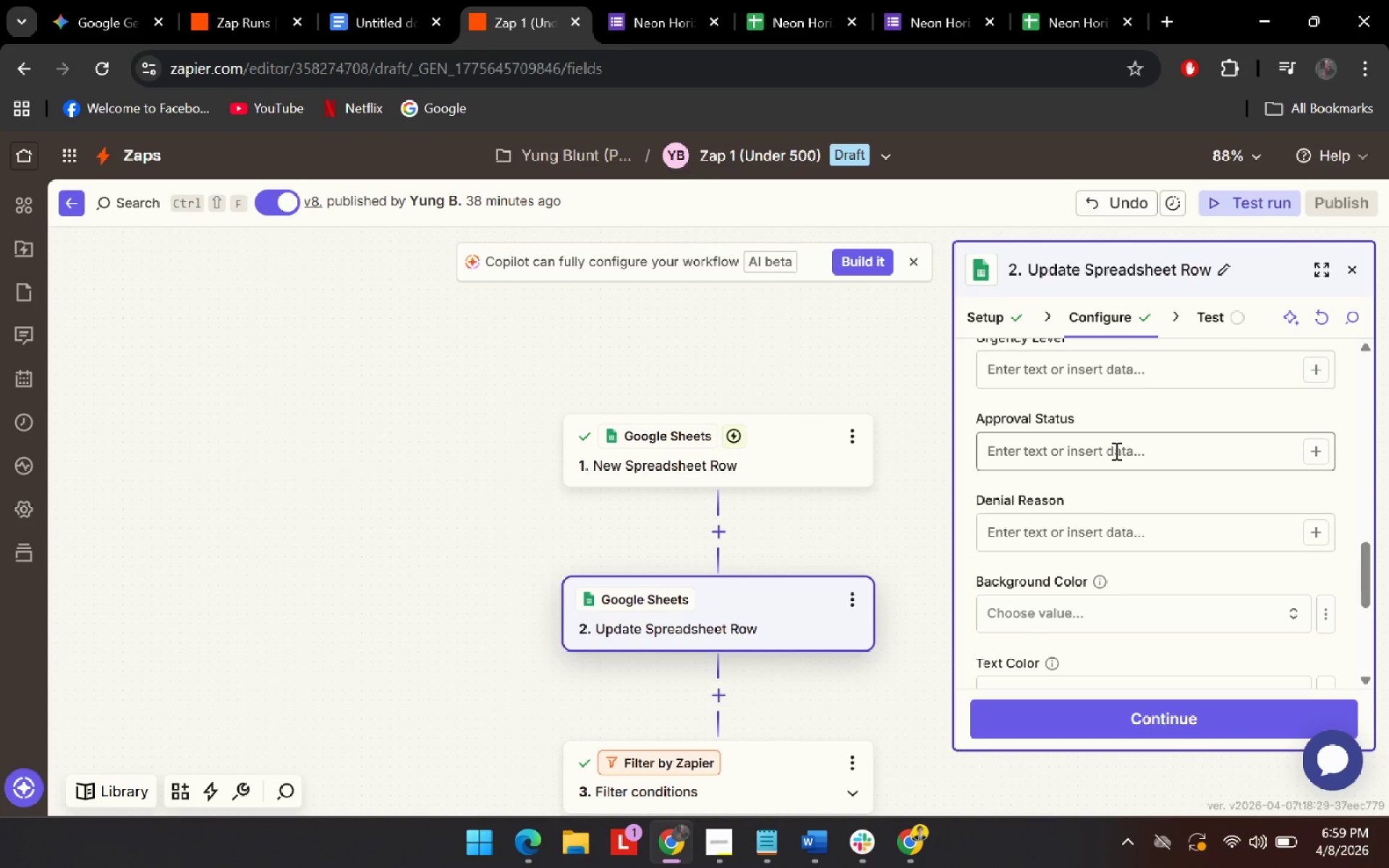 
left_click([1115, 451])
 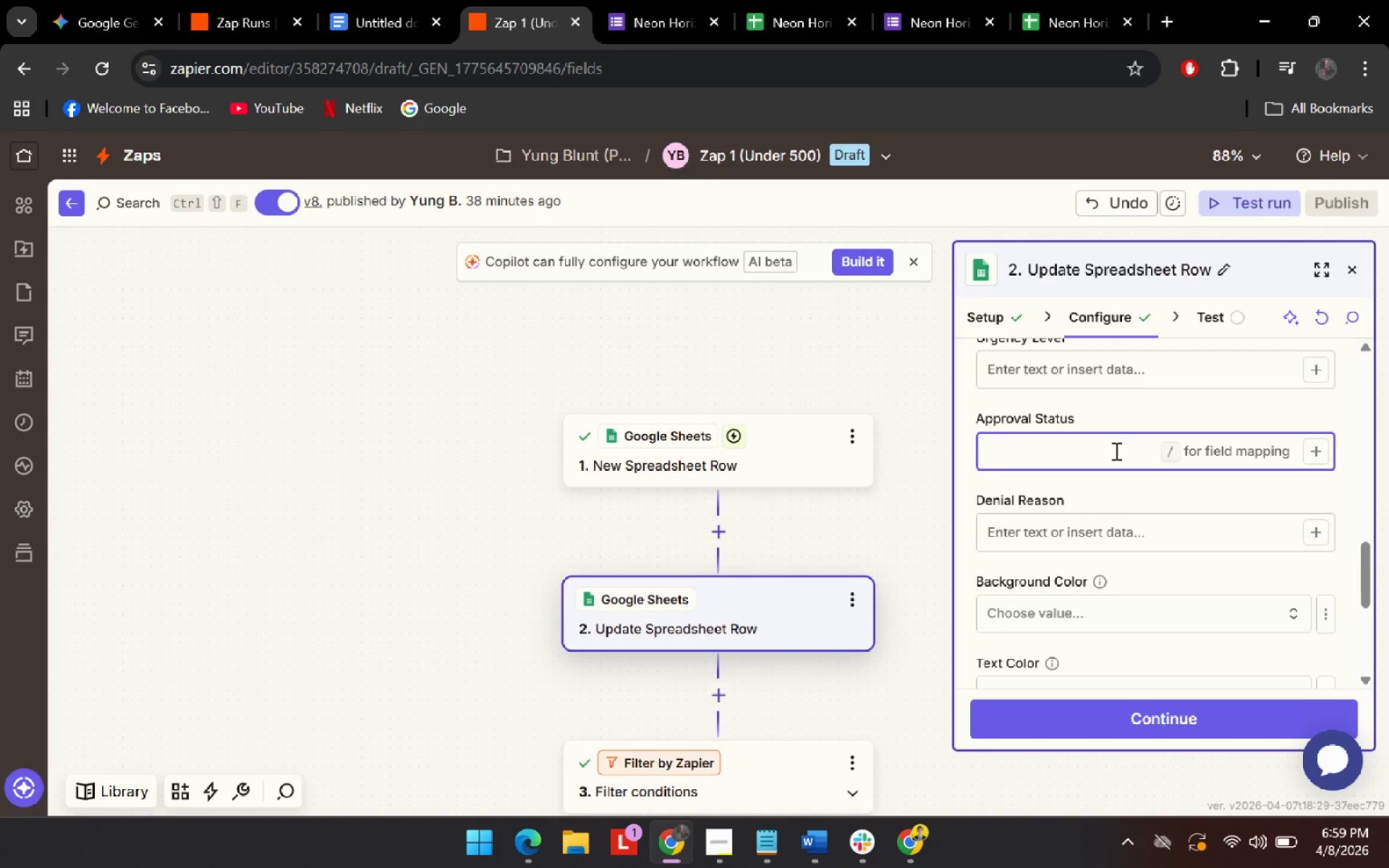 
type(Pending)
 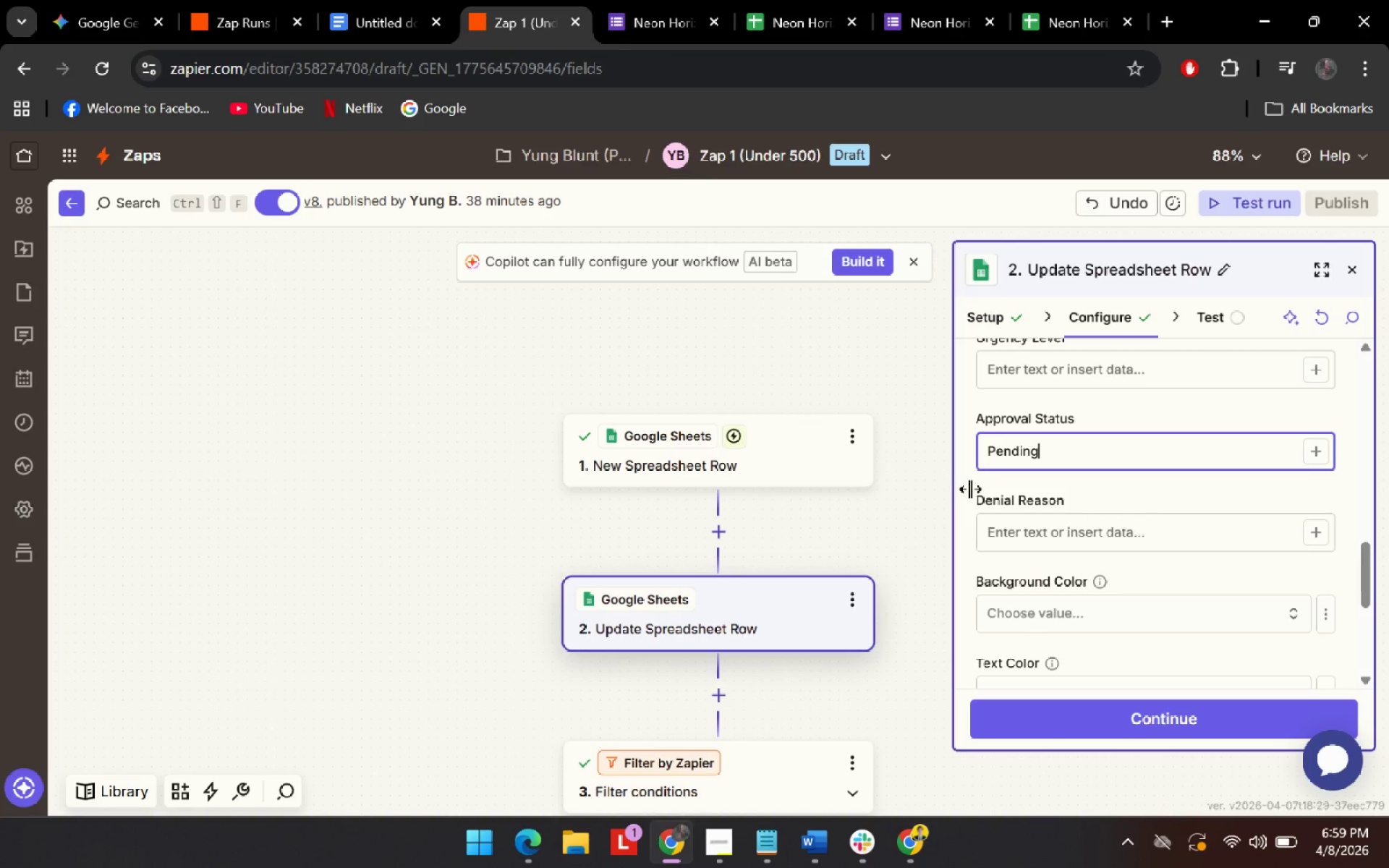 
left_click([976, 489])
 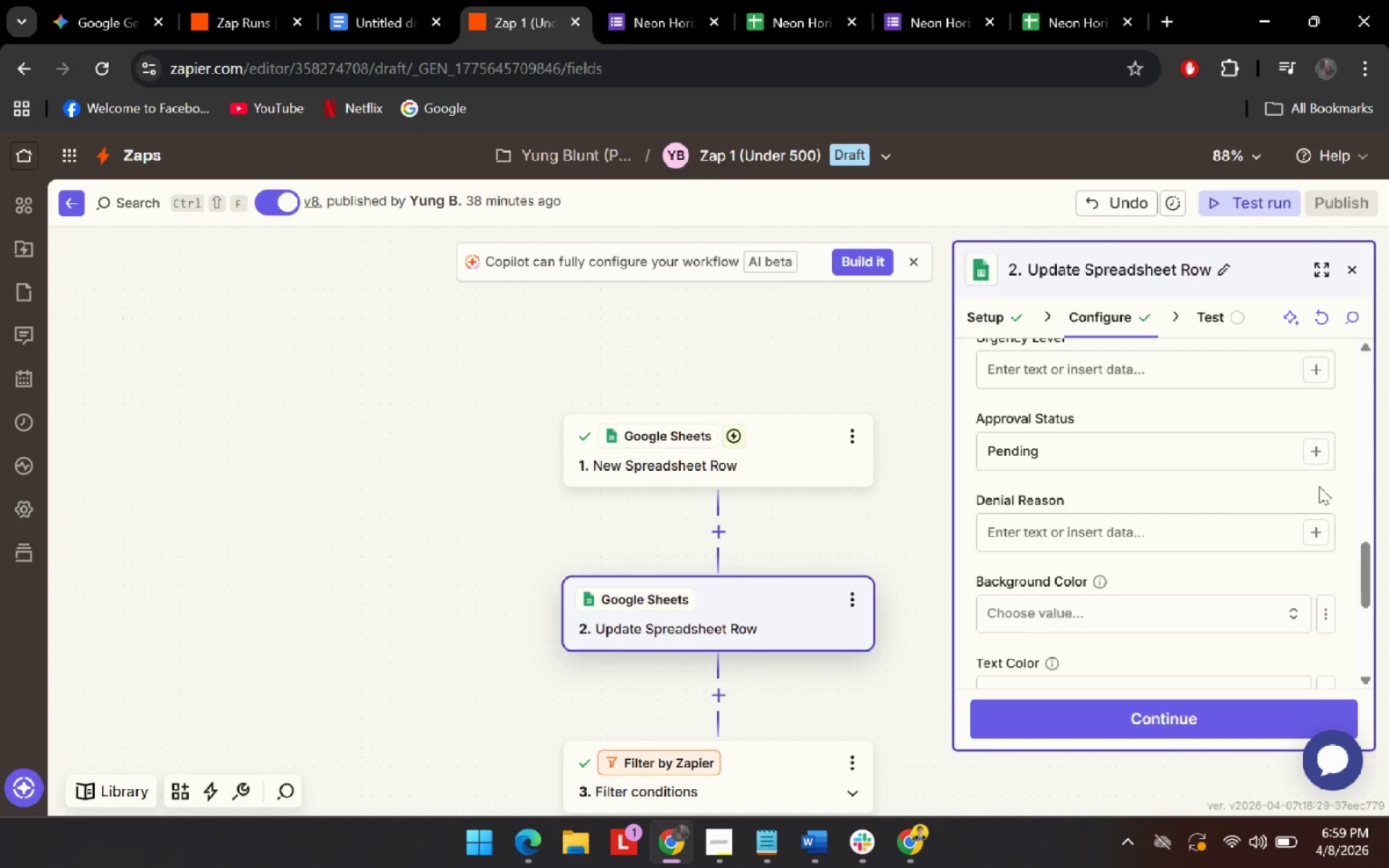 
left_click([1347, 500])
 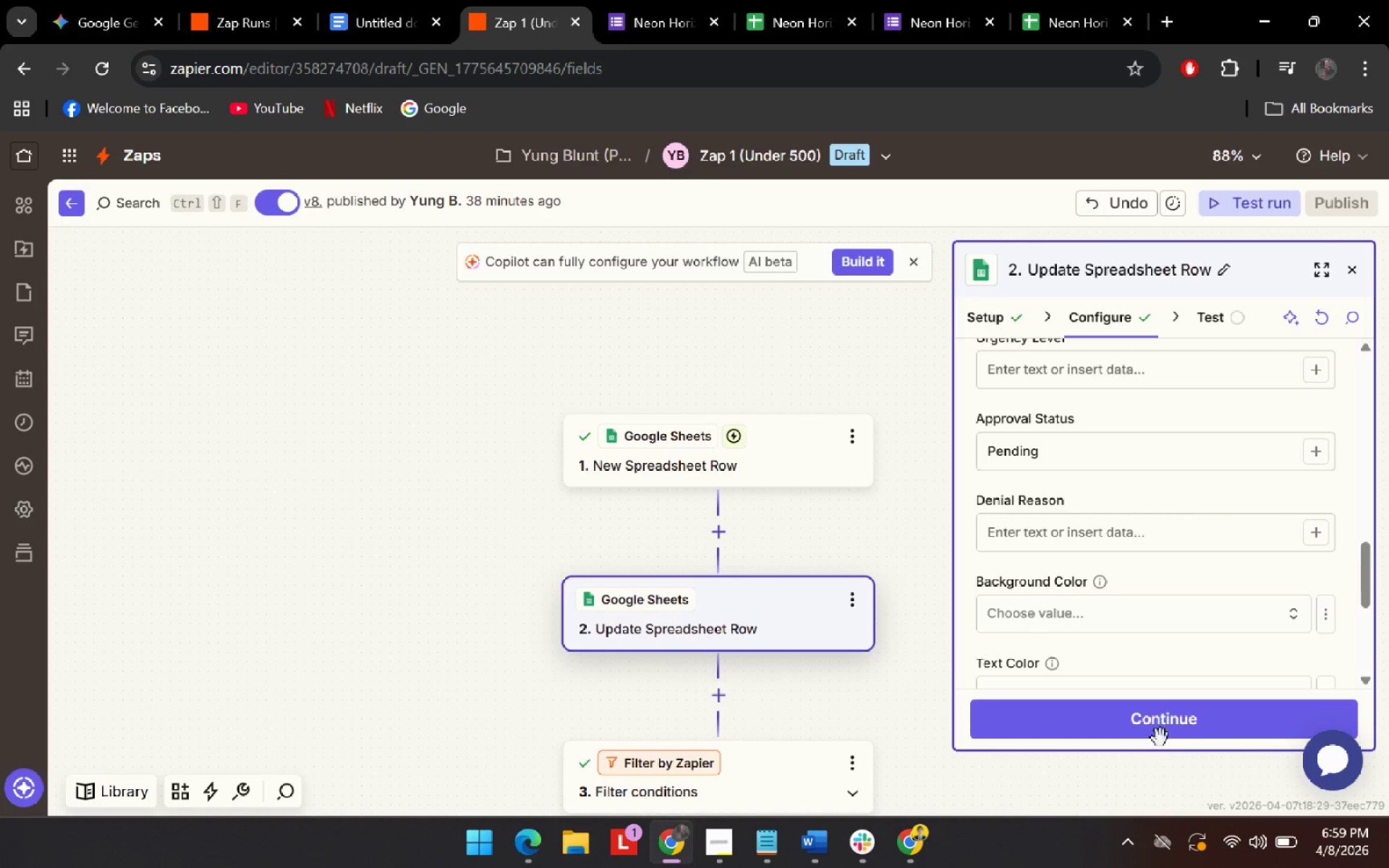 
left_click([1171, 722])
 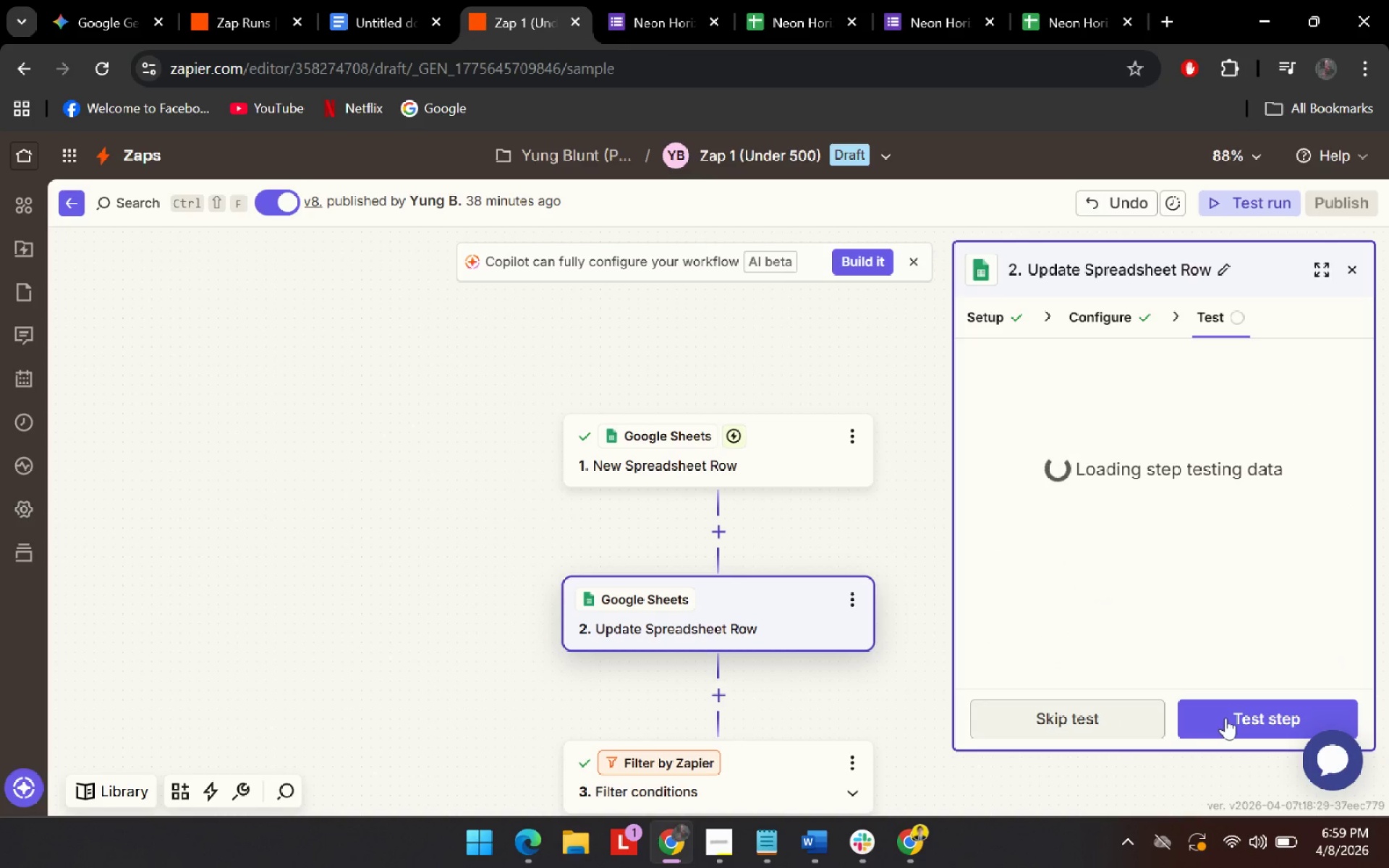 
left_click([1105, 716])
 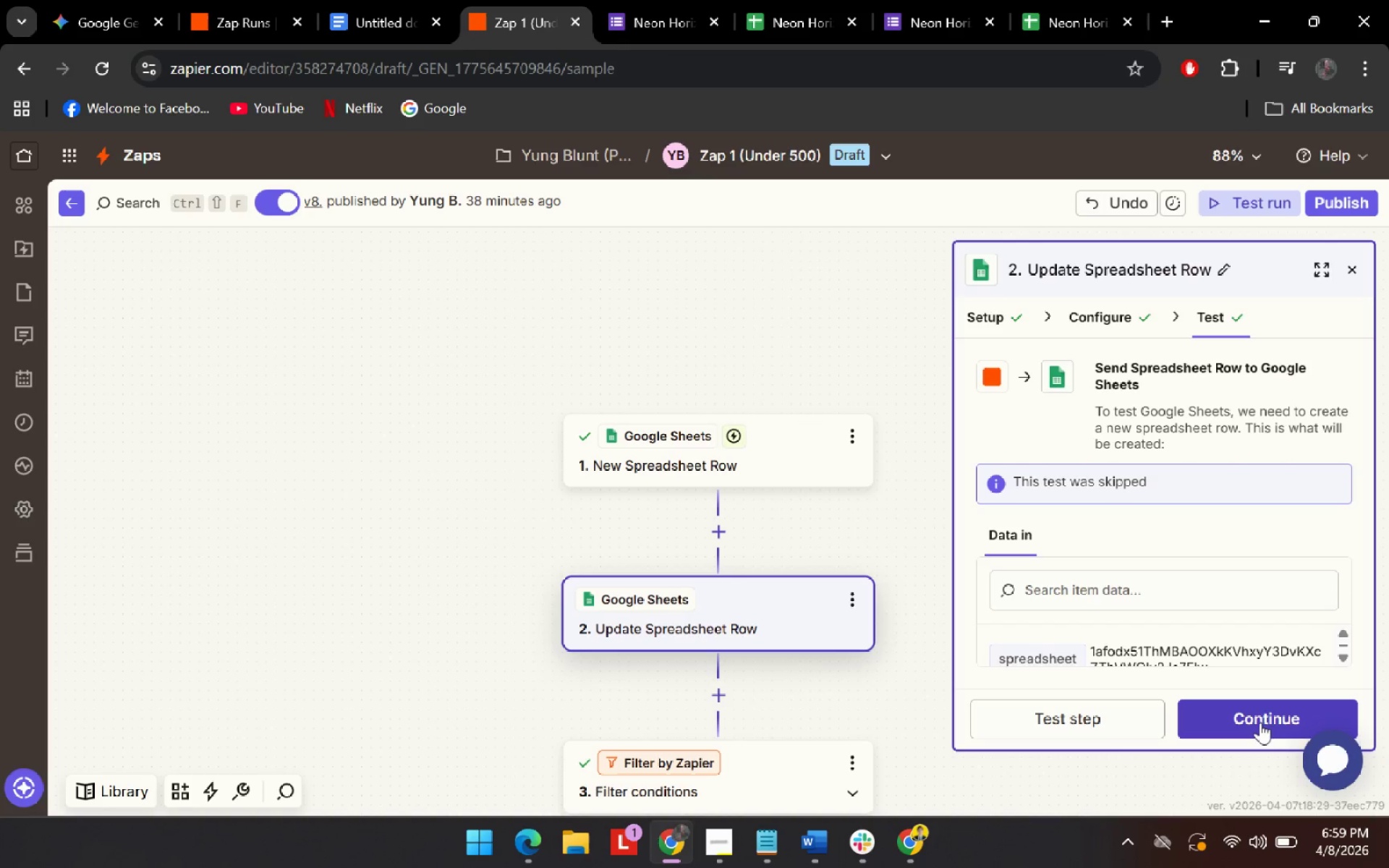 
left_click([1359, 208])
 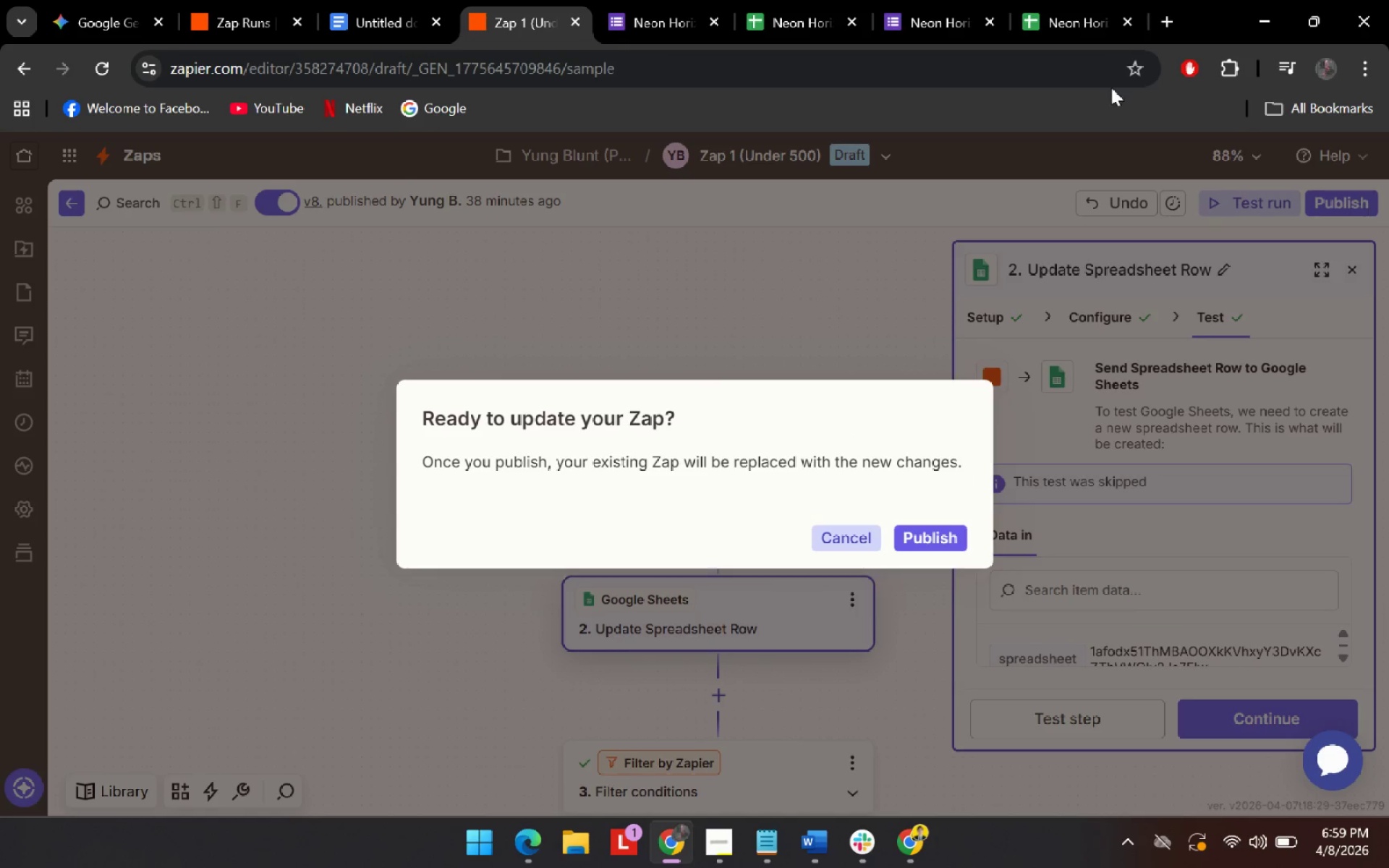 
left_click([951, 525])
 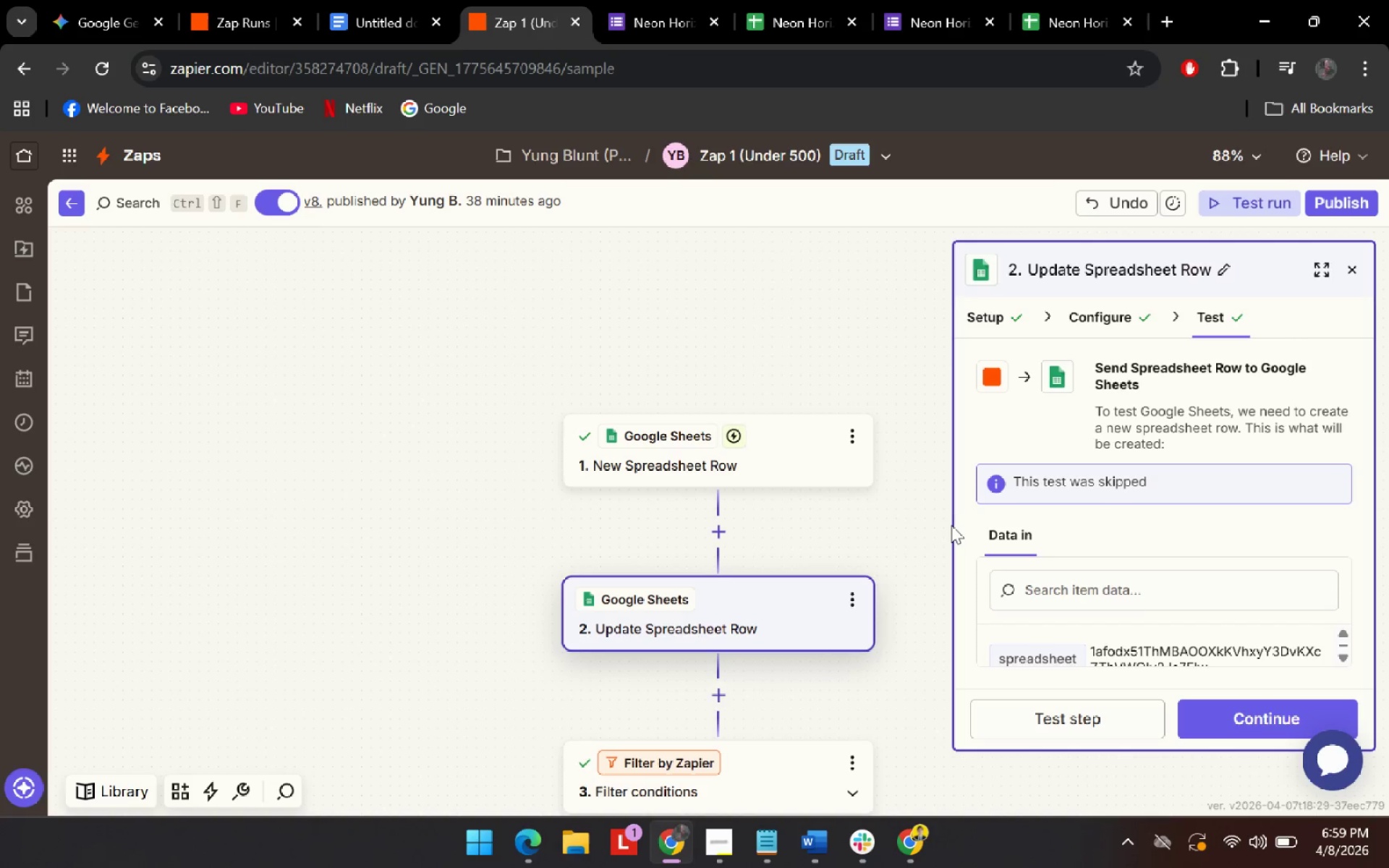 
mouse_move([963, 511])
 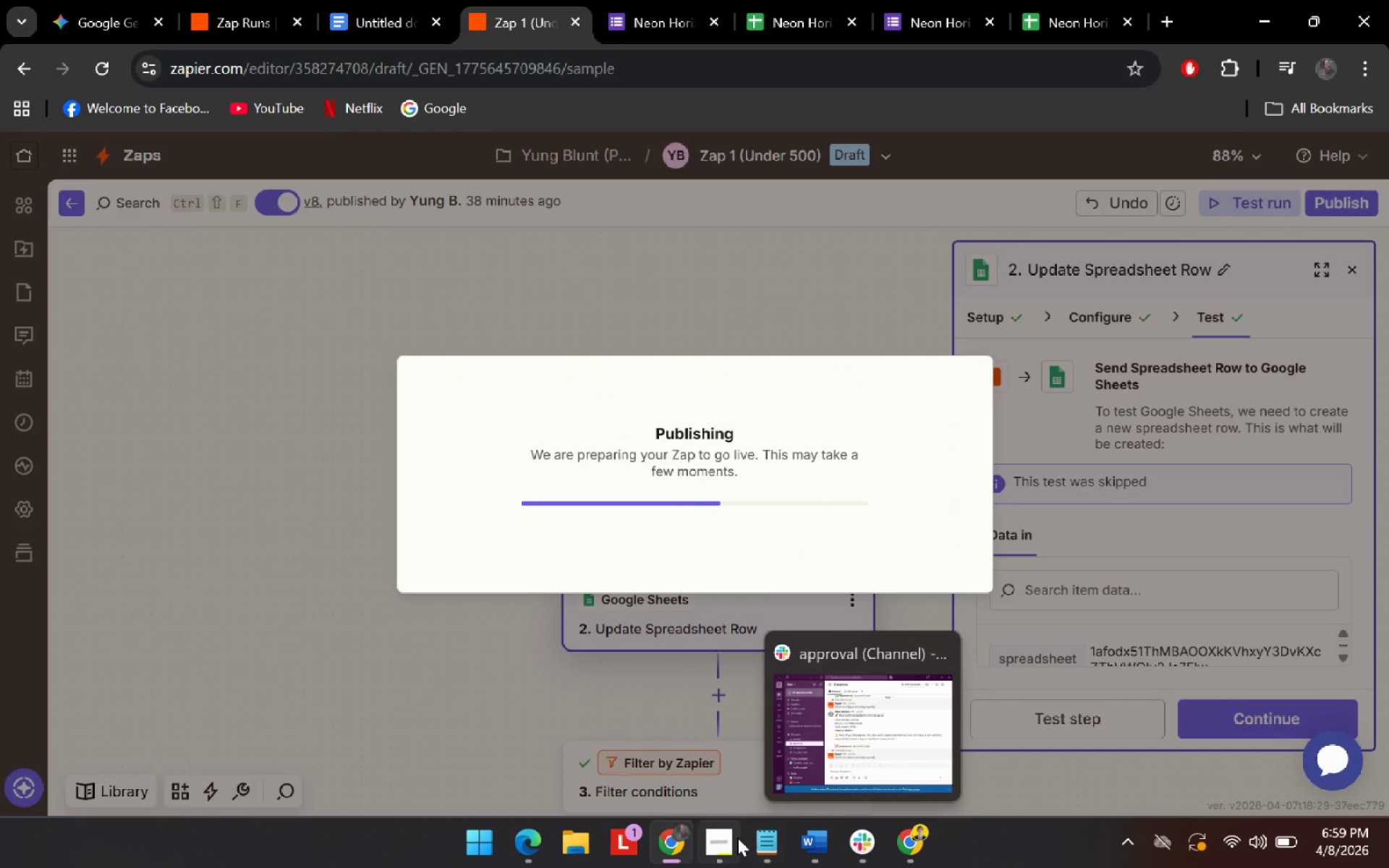 
left_click([713, 844])
 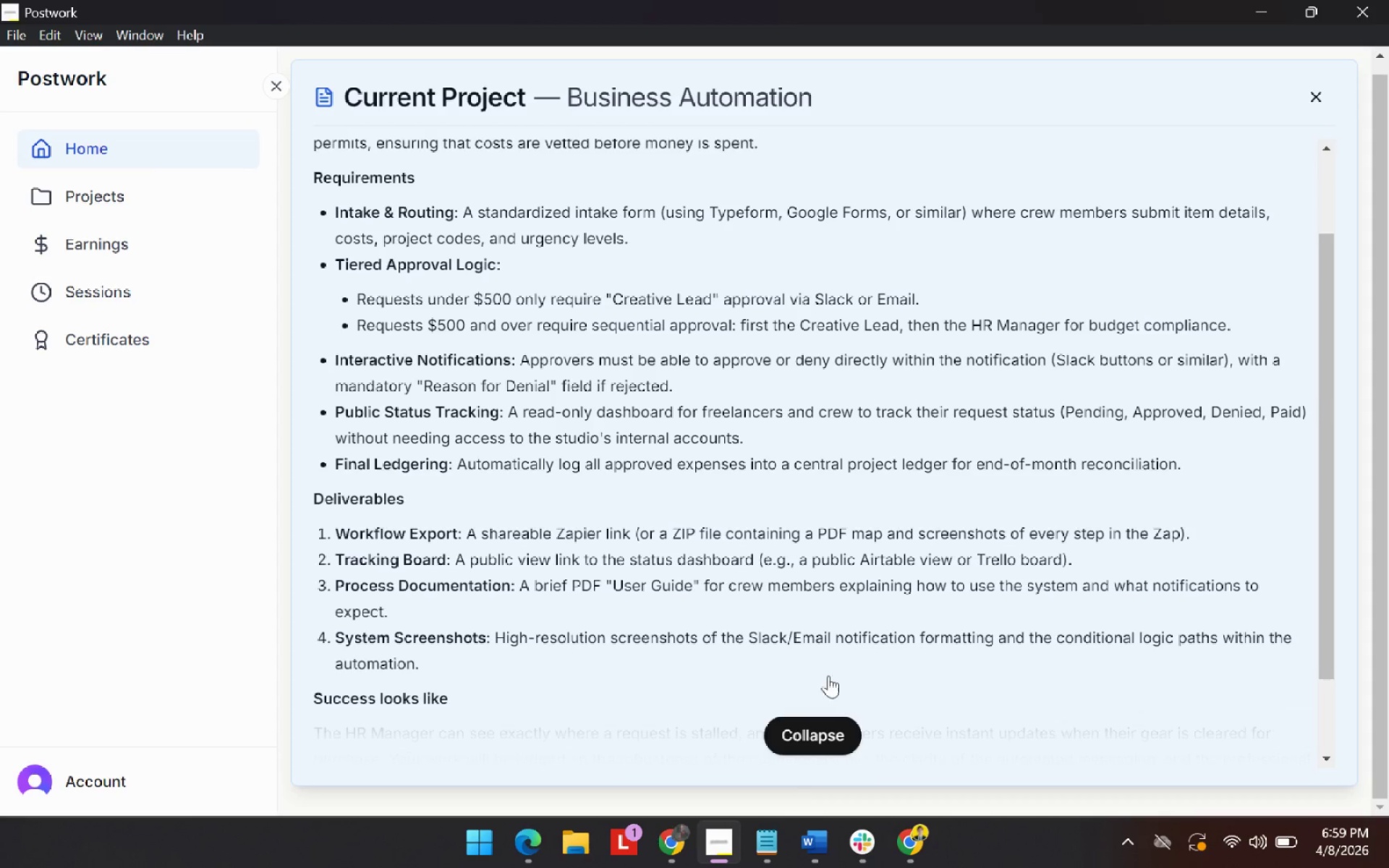 
left_click([800, 720])